 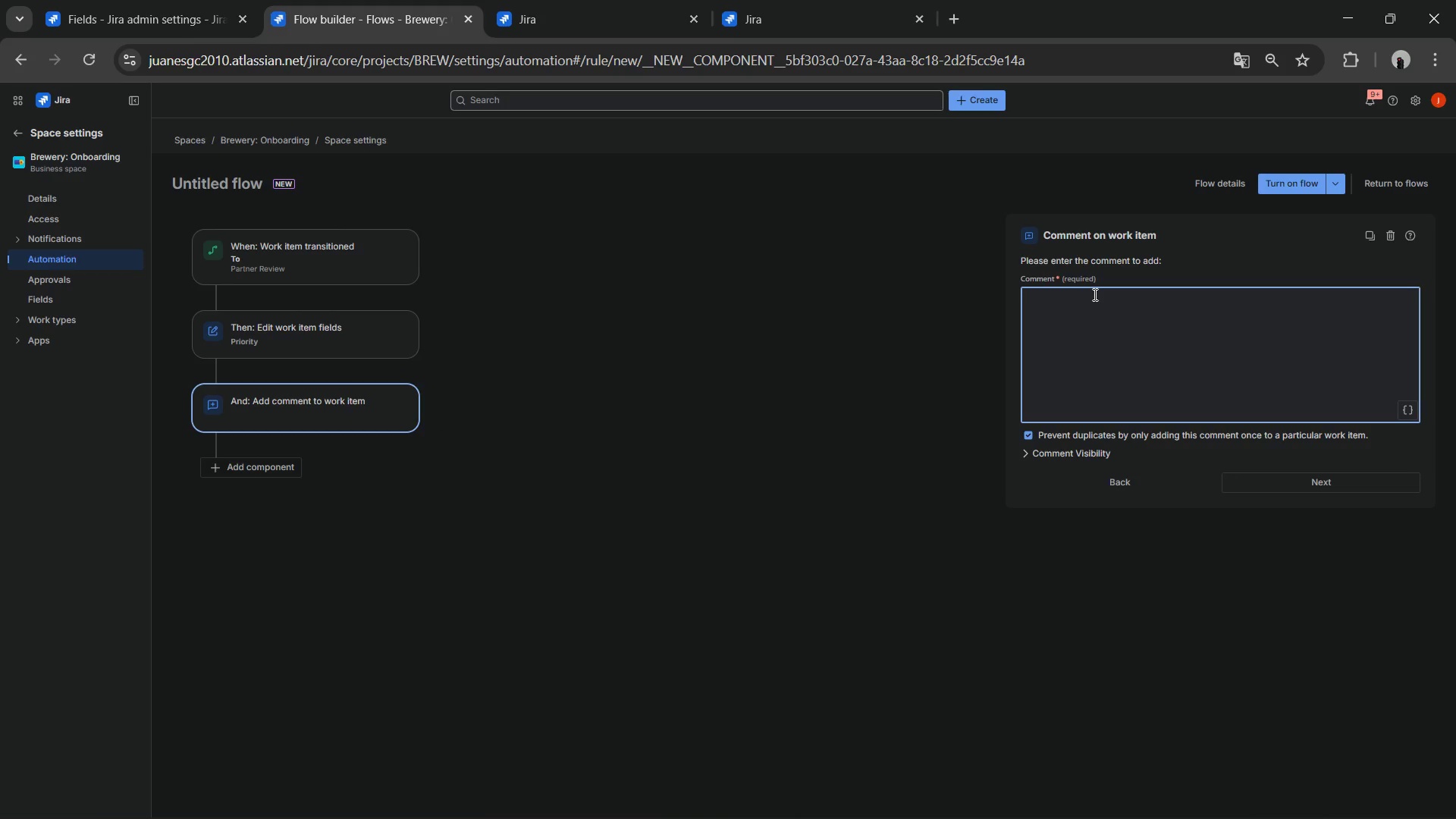 
key(Control+ControlLeft)
 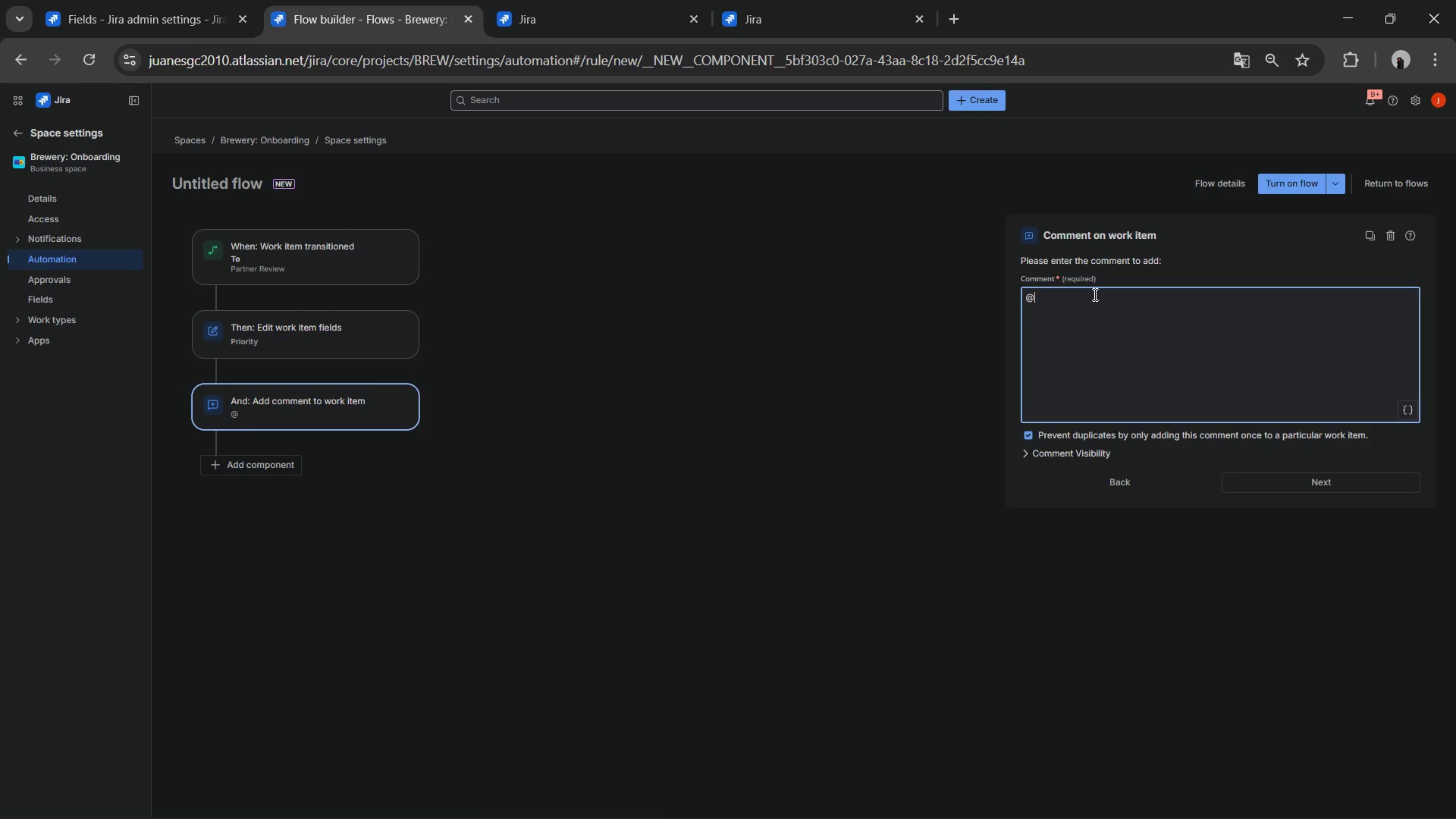 
key(Alt+Control+AltRight)
 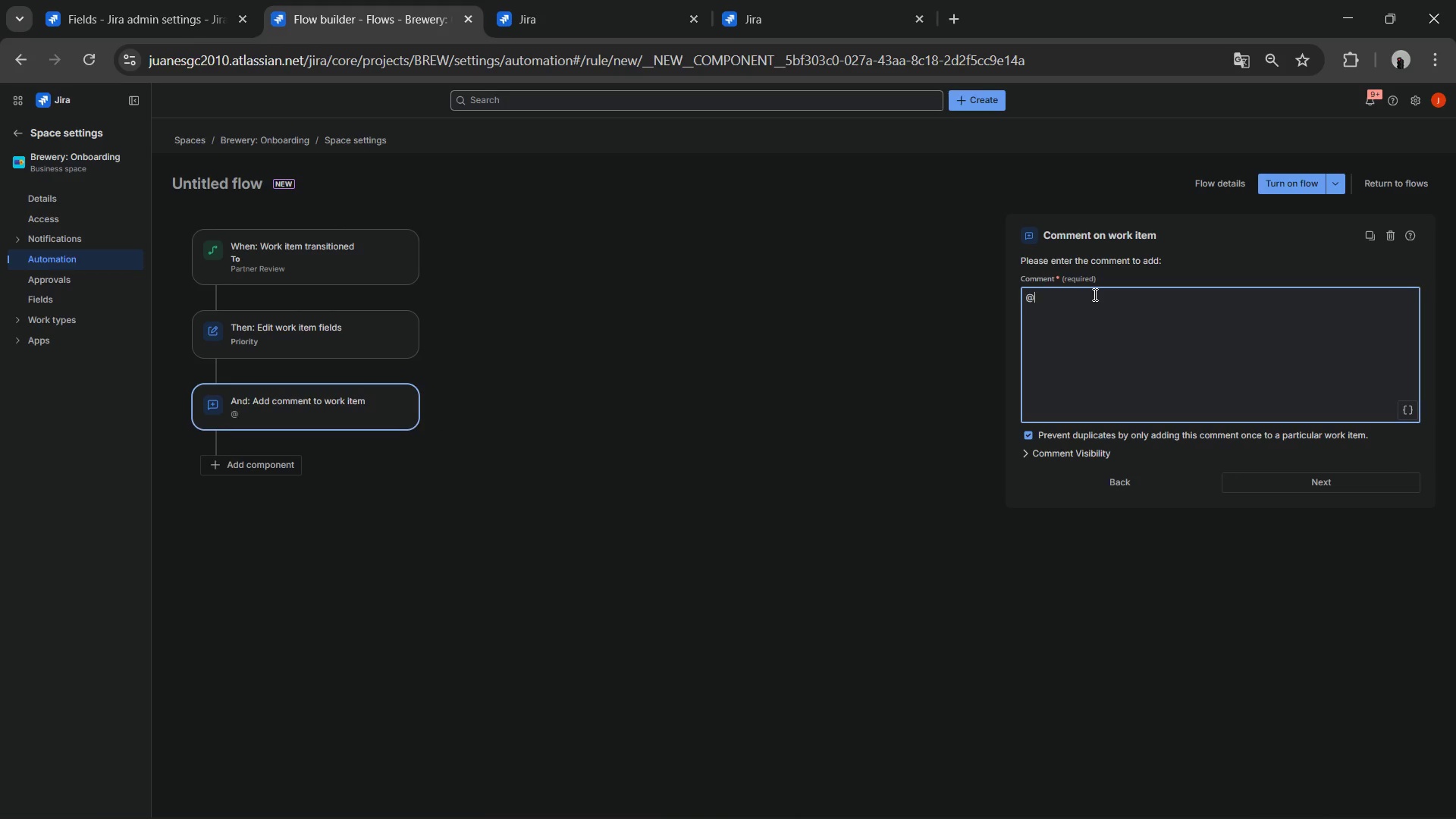 
key(Alt+Control+Q)
 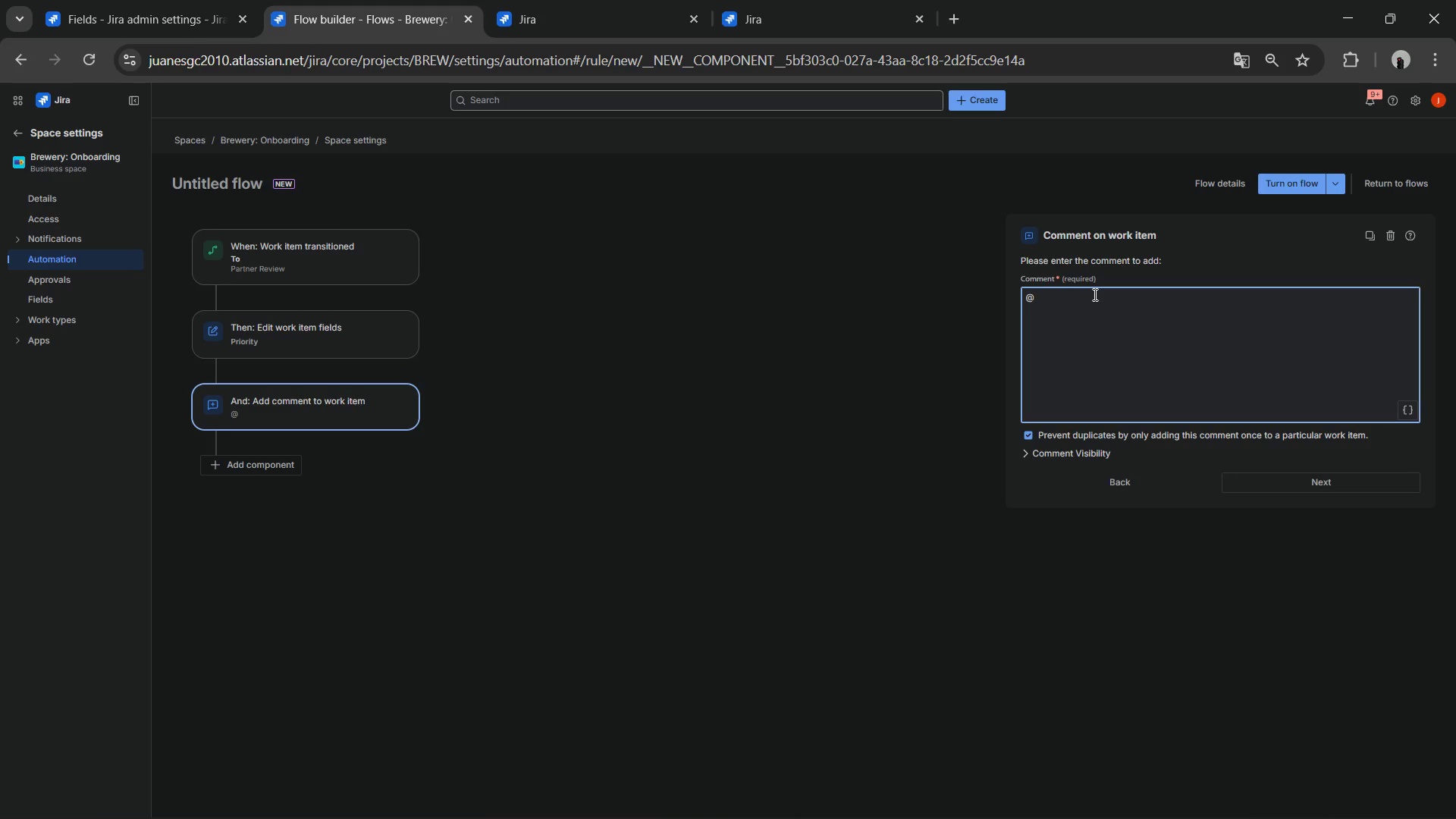 
type(Team Lead)
 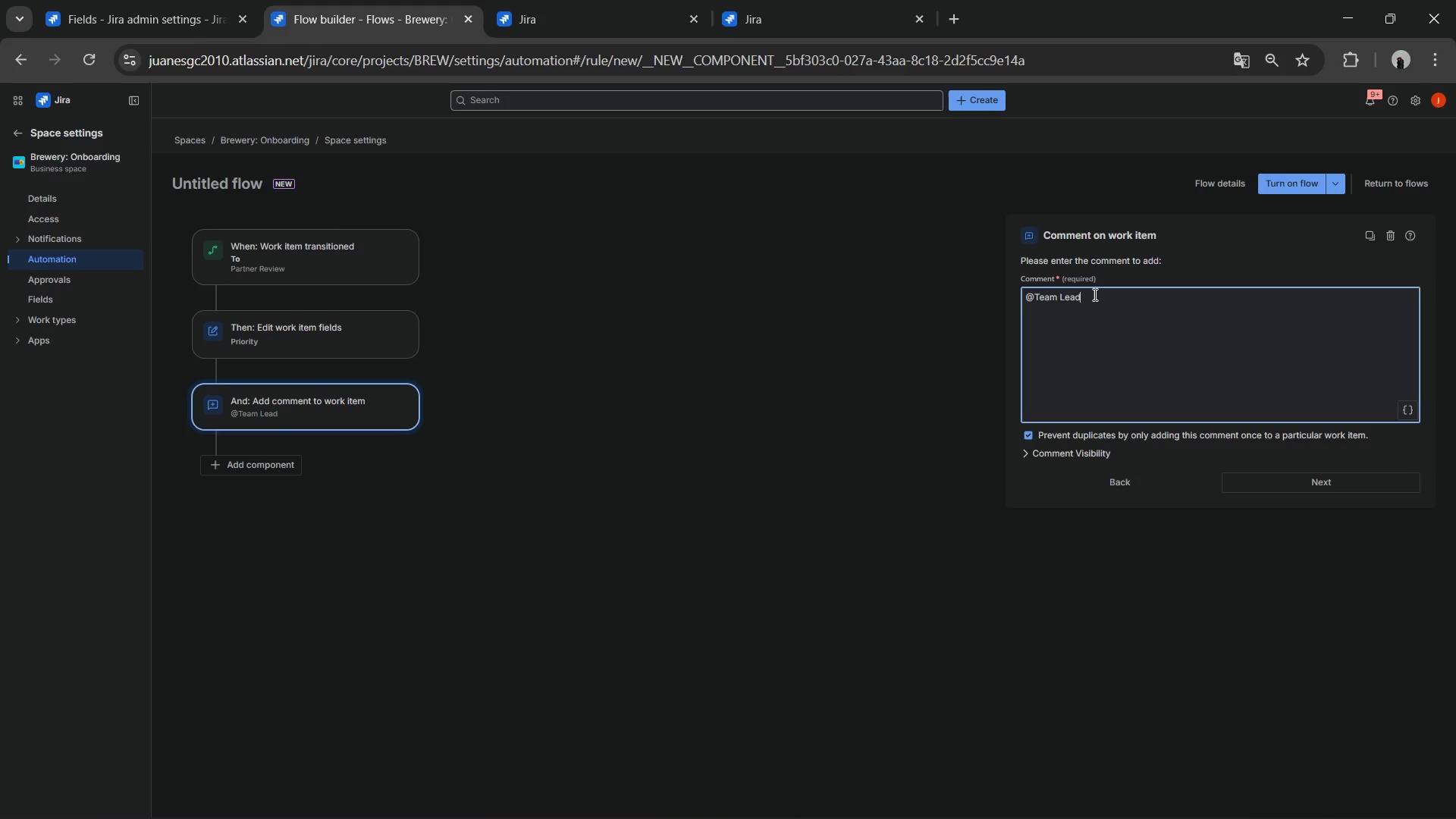 
hold_key(key=ShiftLeft, duration=0.44)
 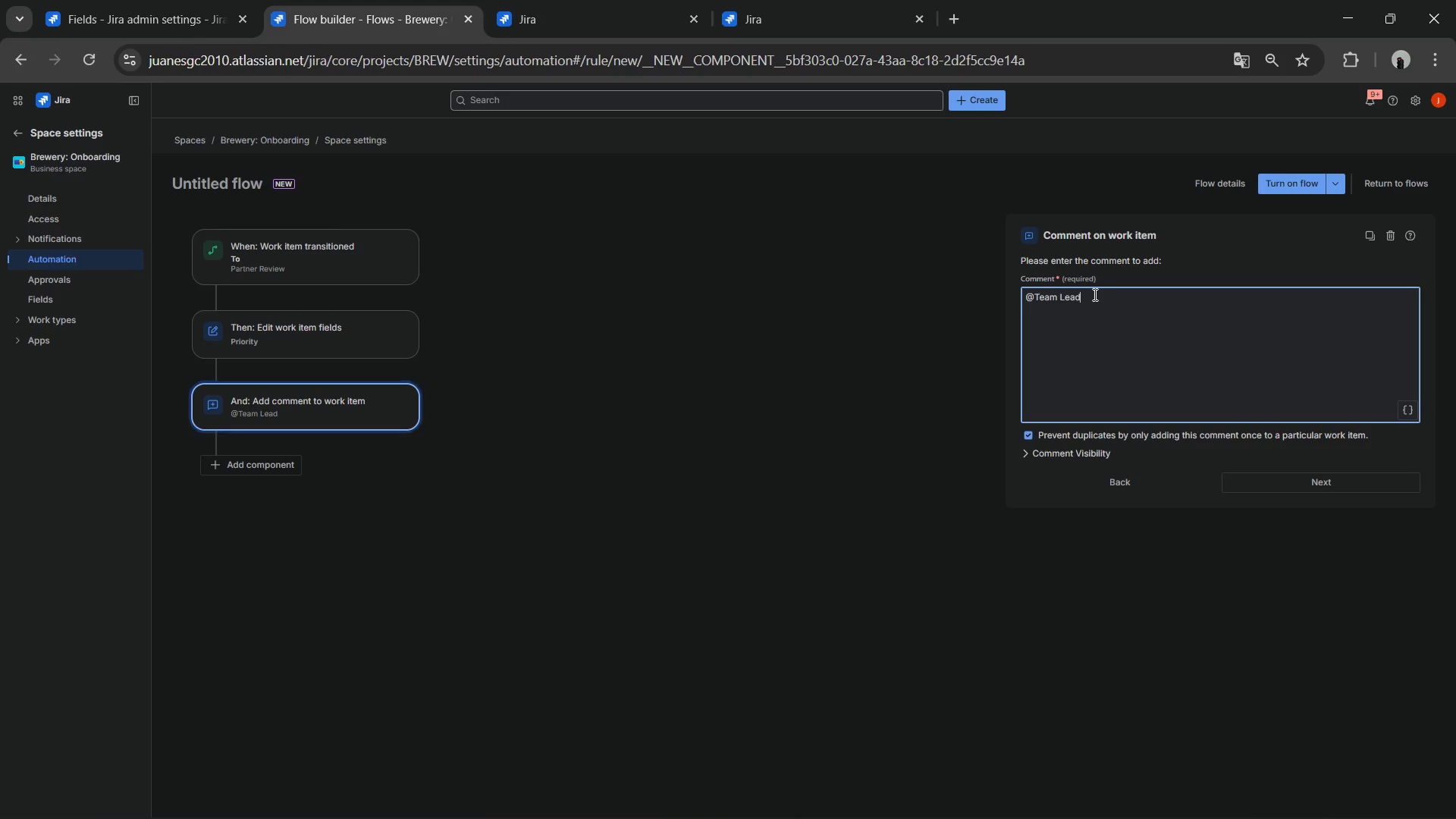 
type(, please review for final sign off)
 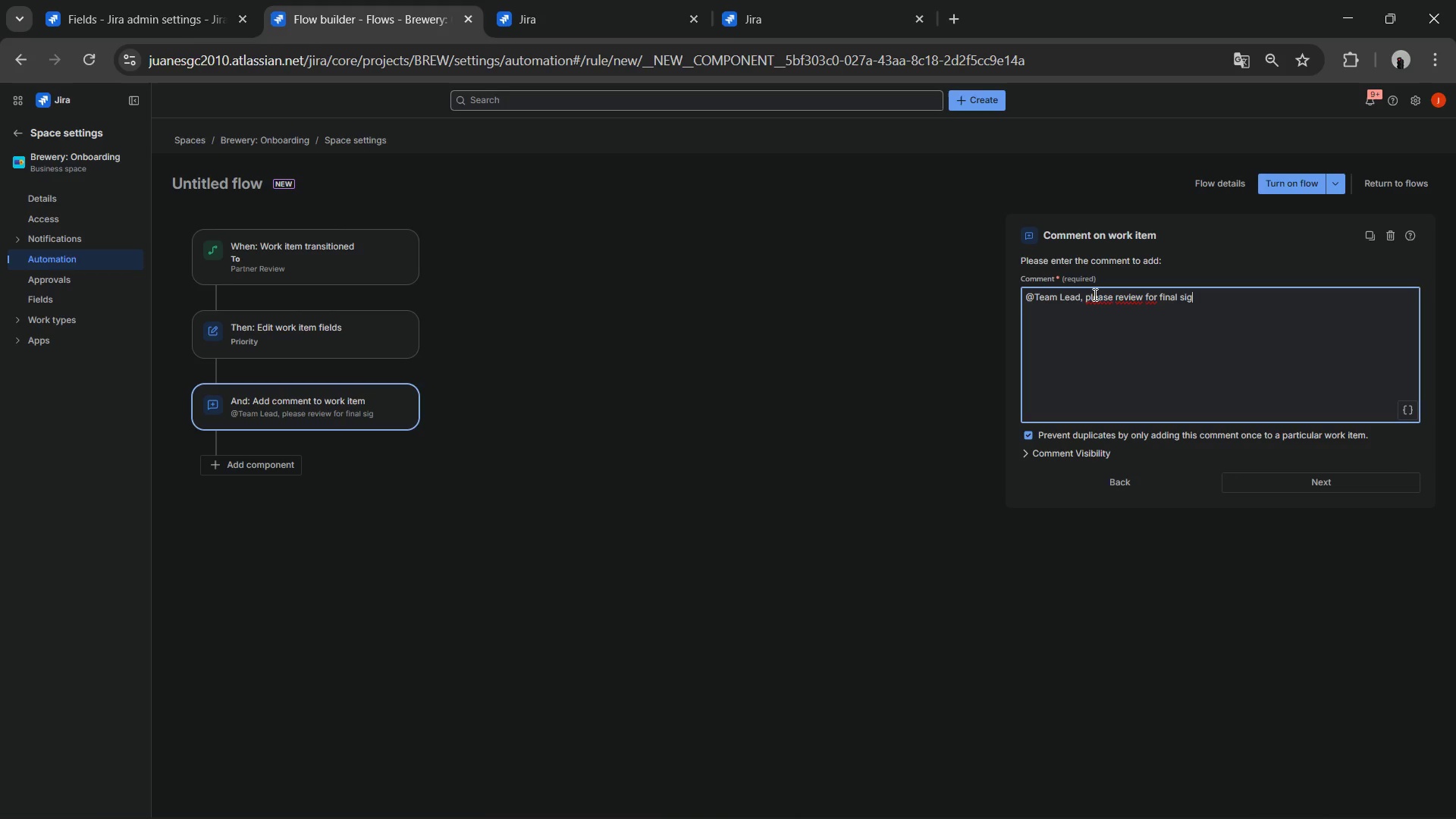 
key(ArrowLeft)
 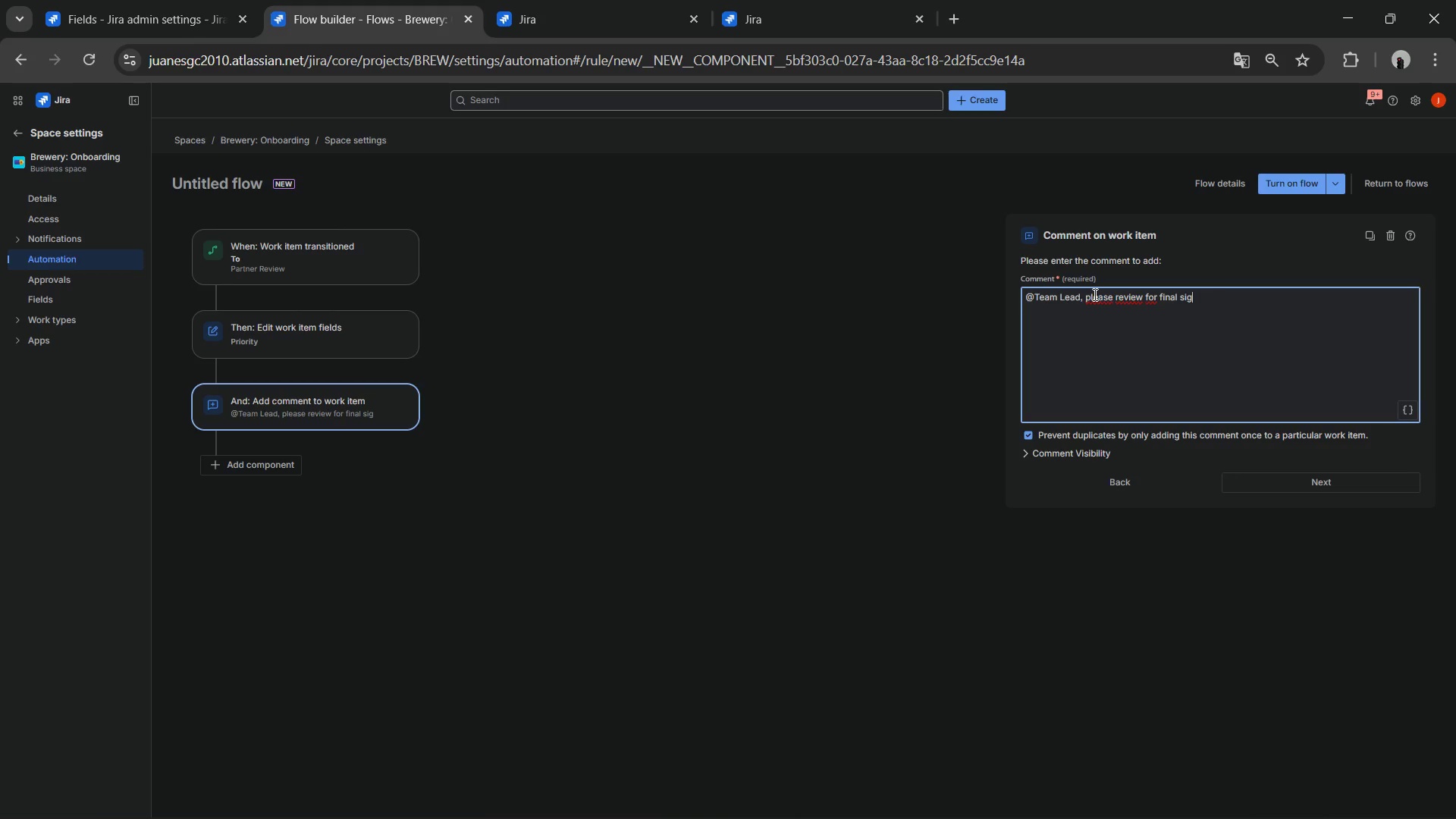 
left_click([1202, 295])
 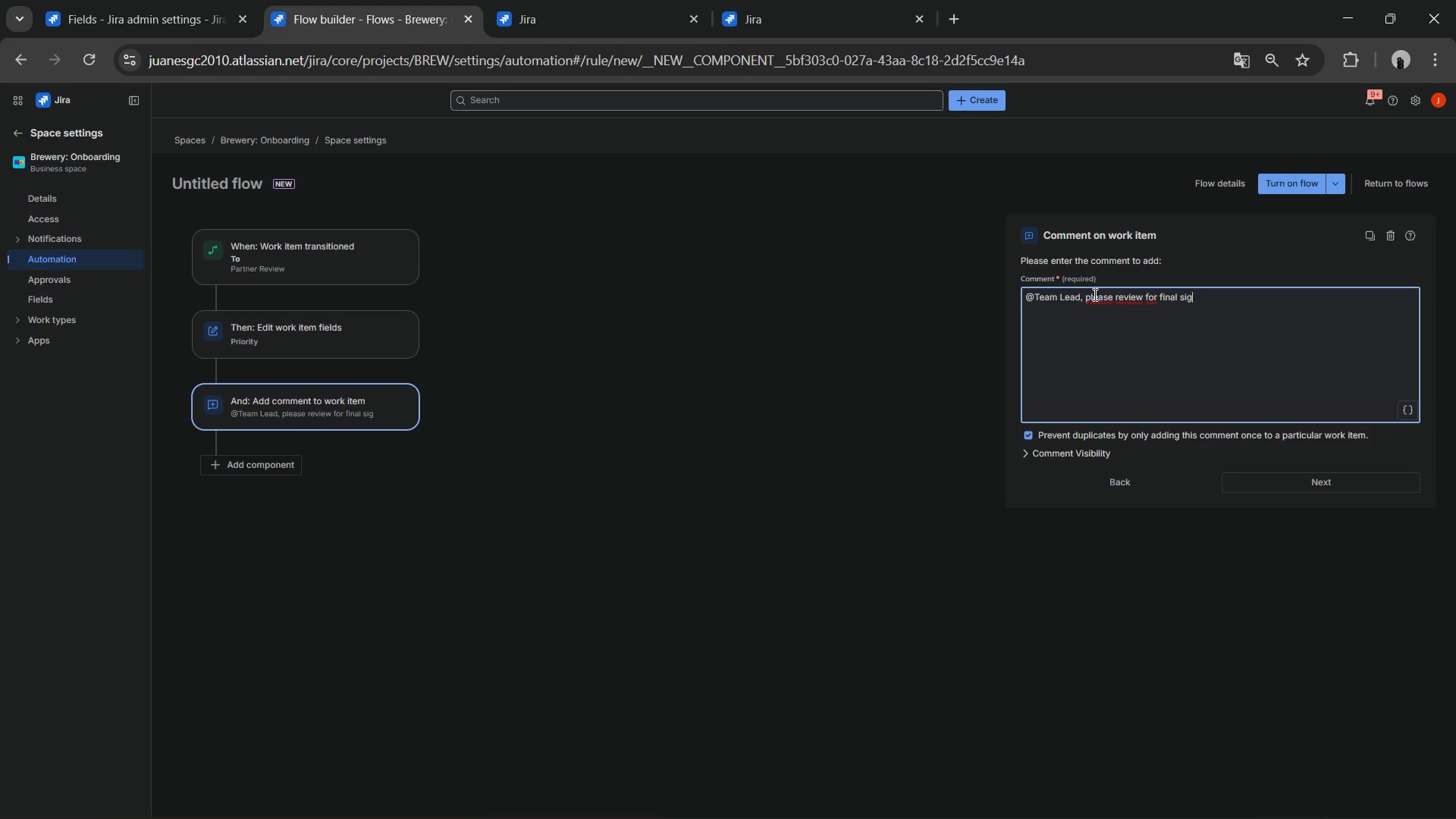 
key(Backspace)
 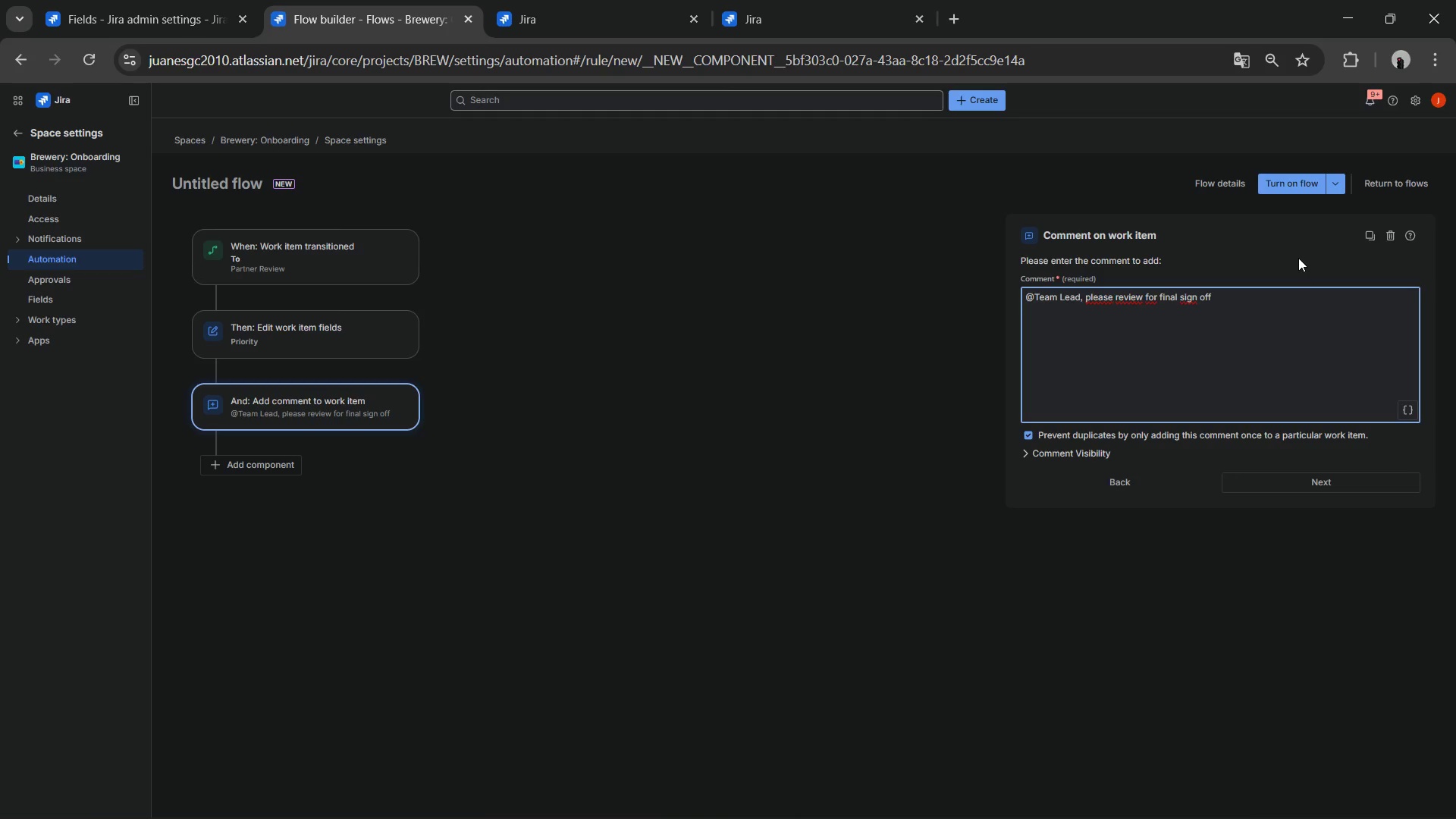 
key(Minus)
 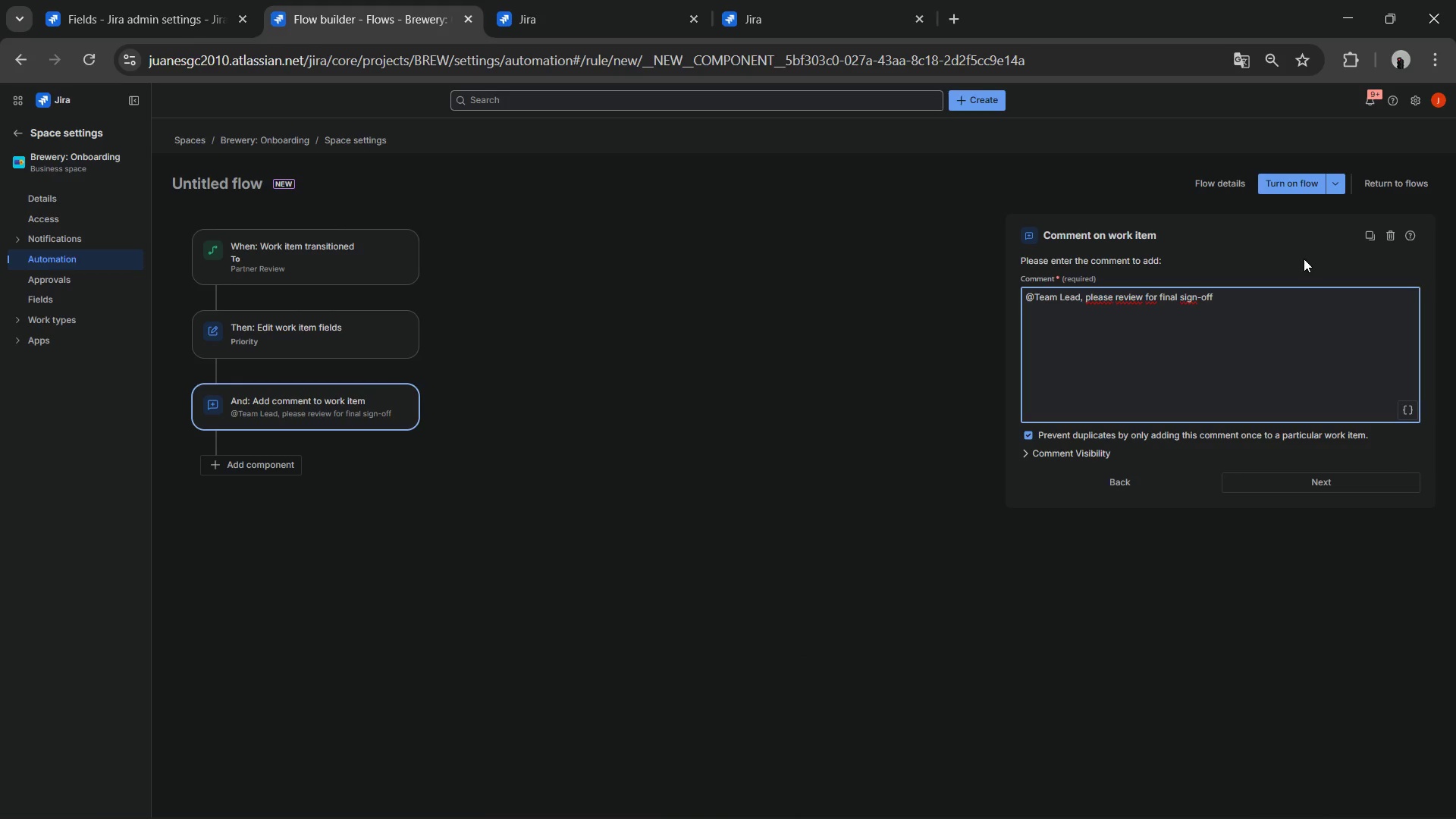 
wait(43.72)
 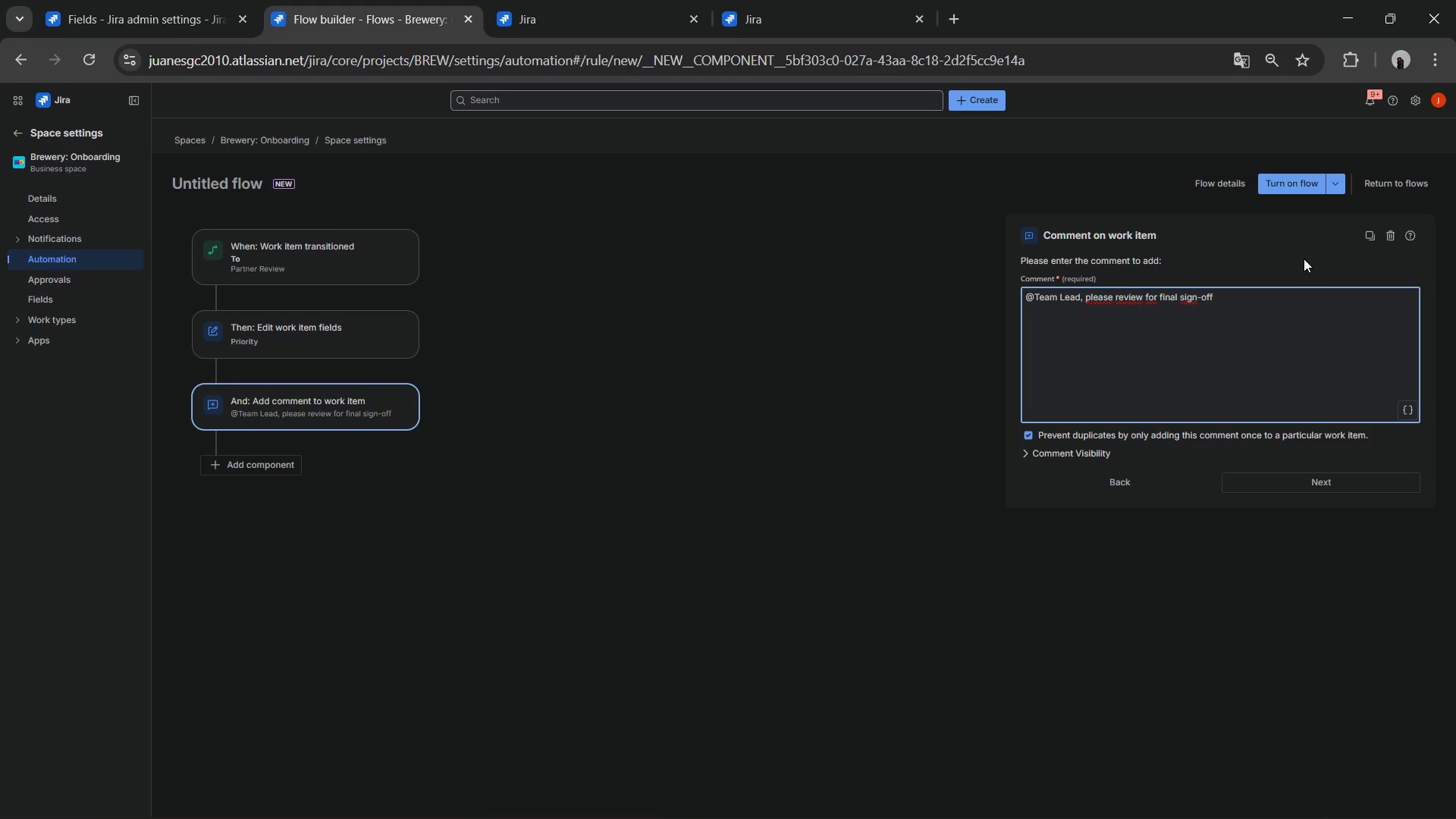 
left_click([1355, 480])
 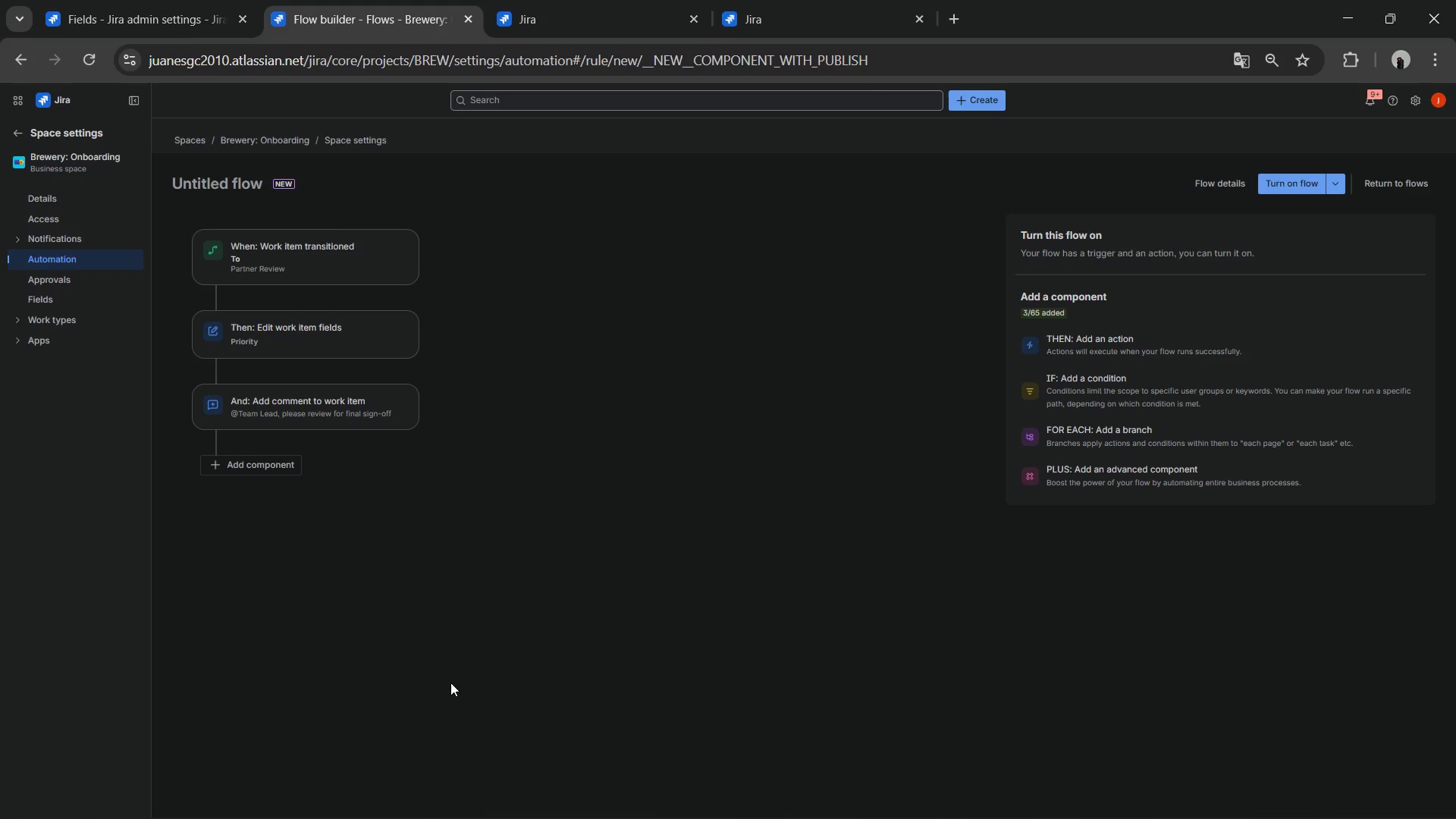 
wait(36.49)
 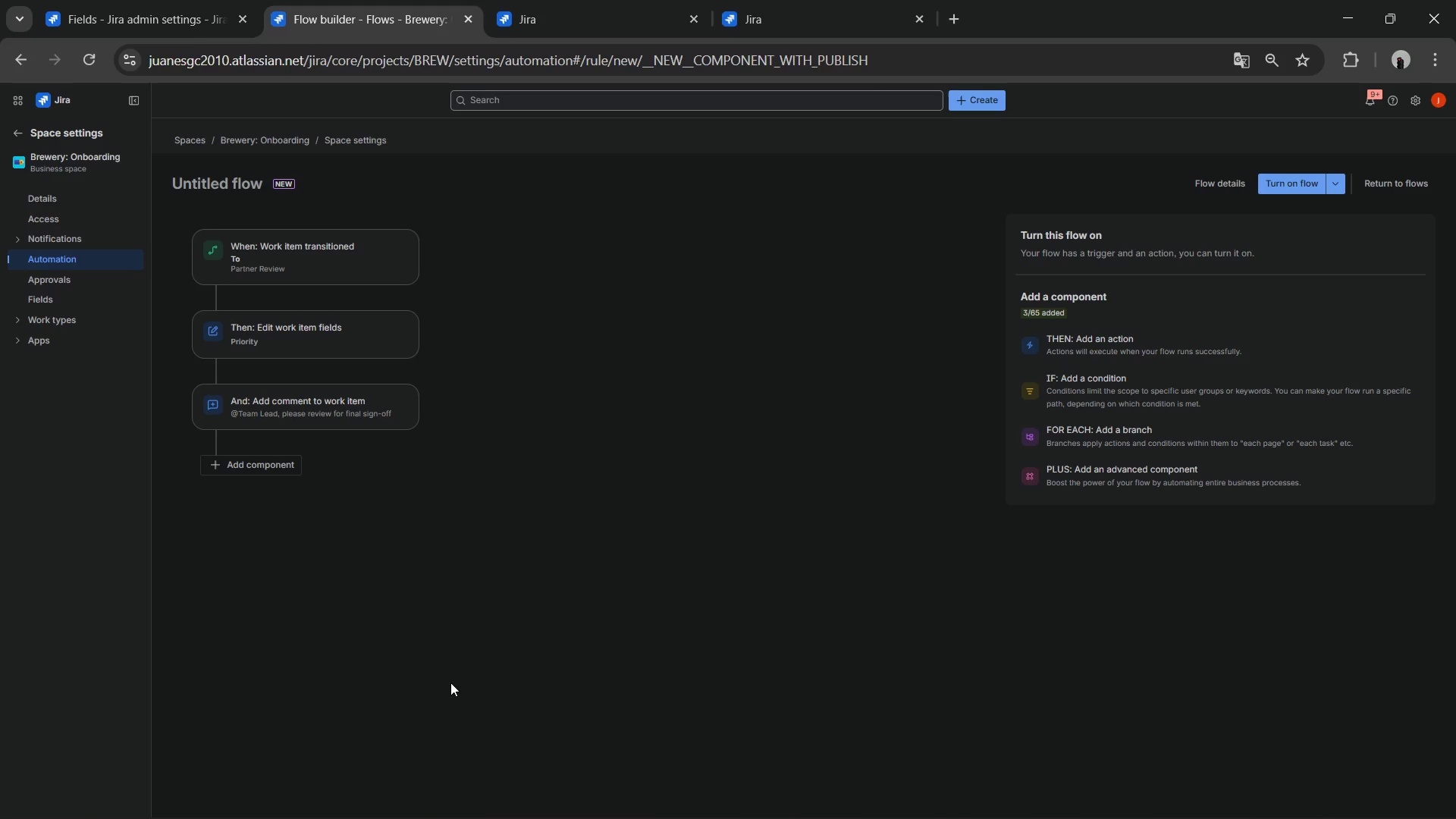 
mouse_move([1114, 395])
 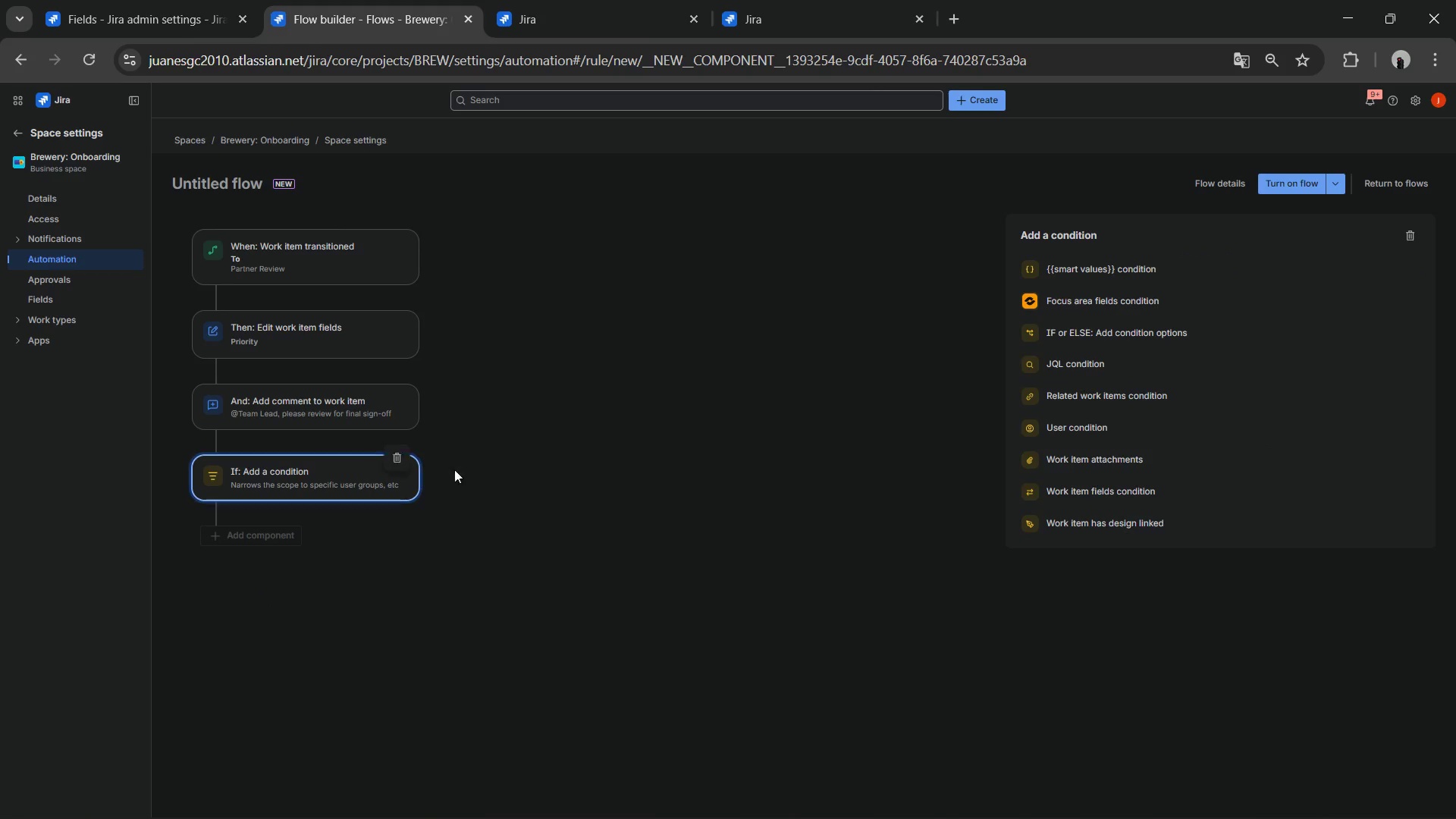 
left_click([519, 462])
 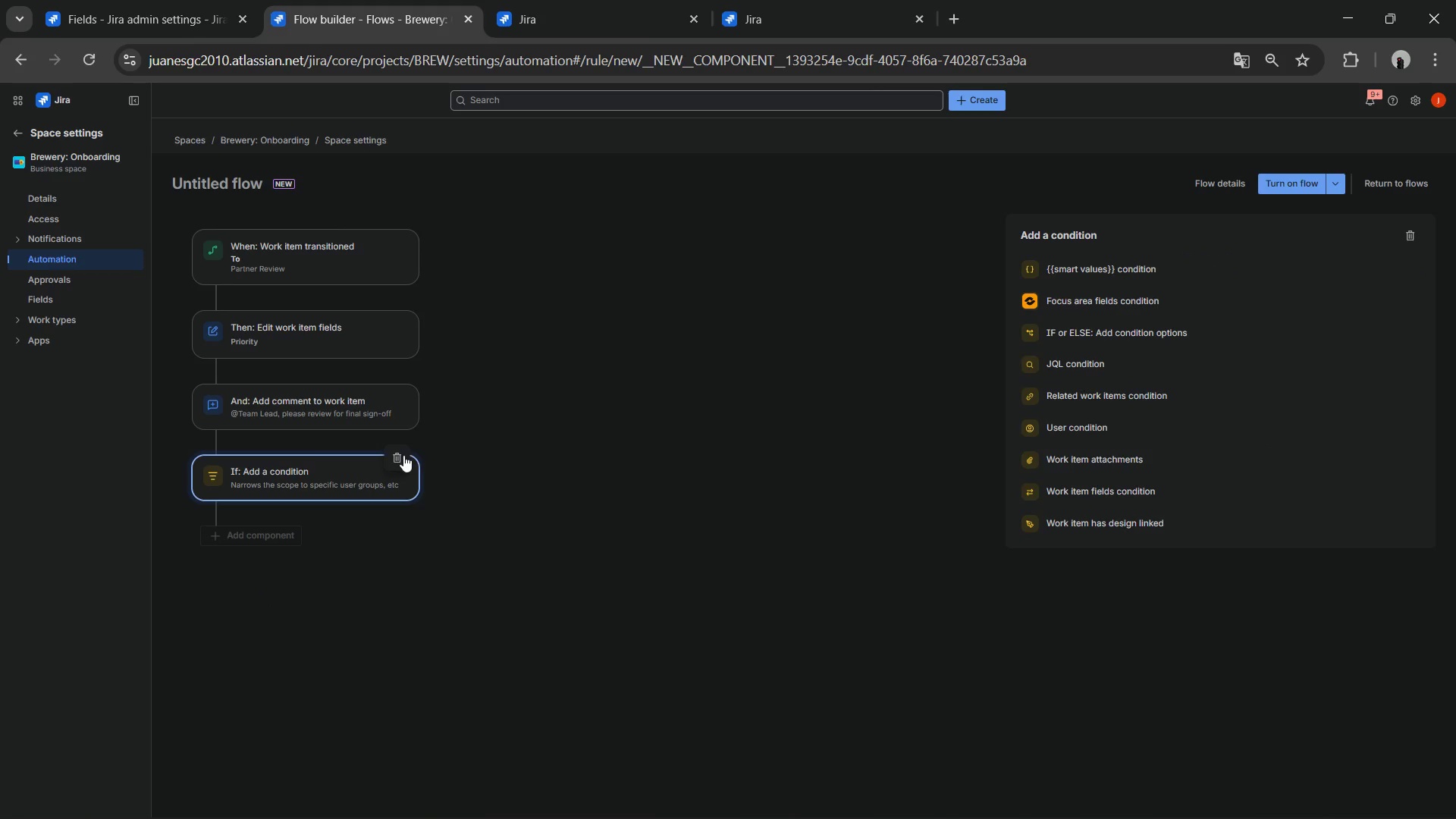 
left_click([403, 455])
 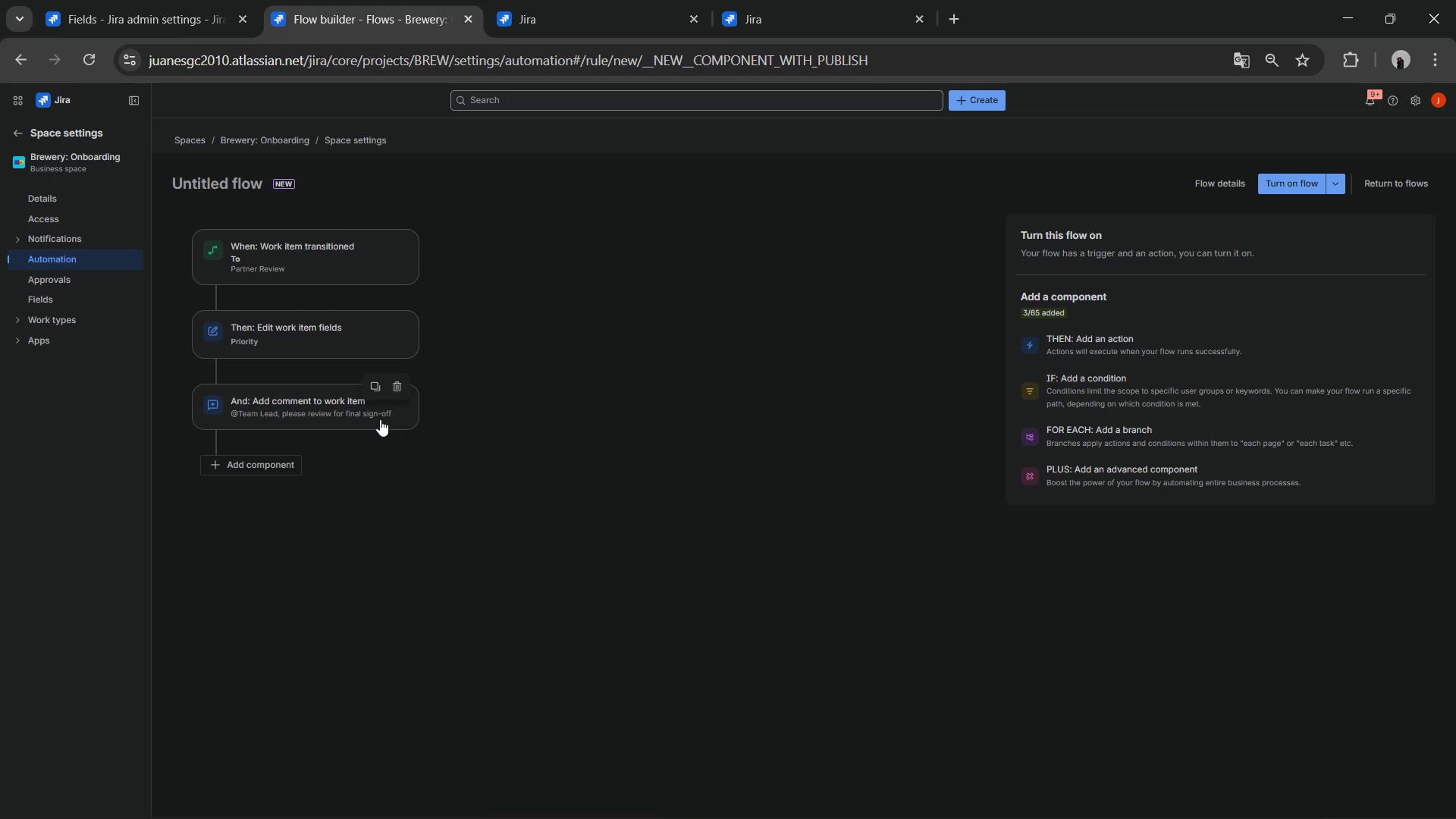 
left_click([378, 418])
 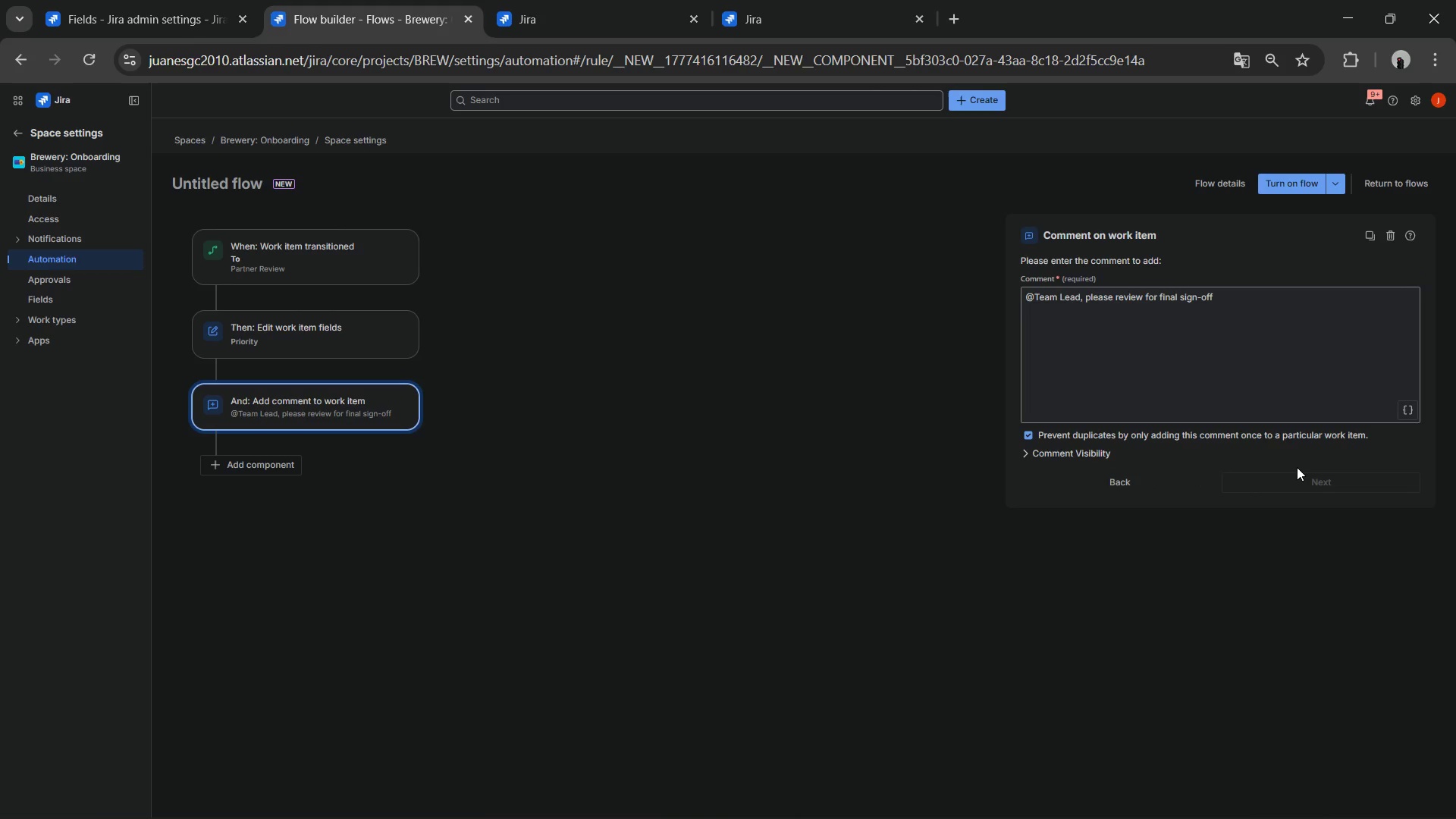 
left_click([1297, 467])
 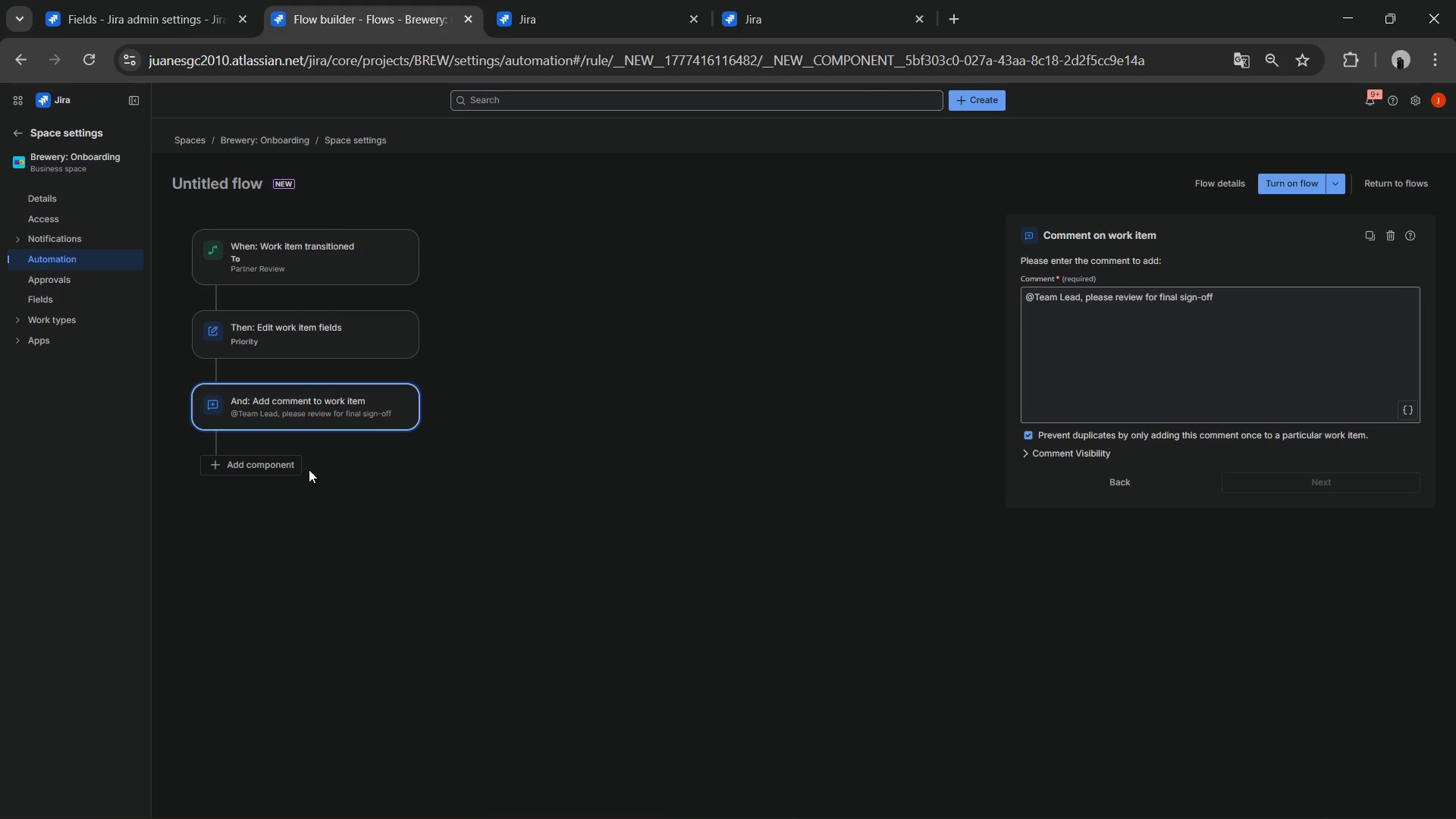 
left_click([298, 462])
 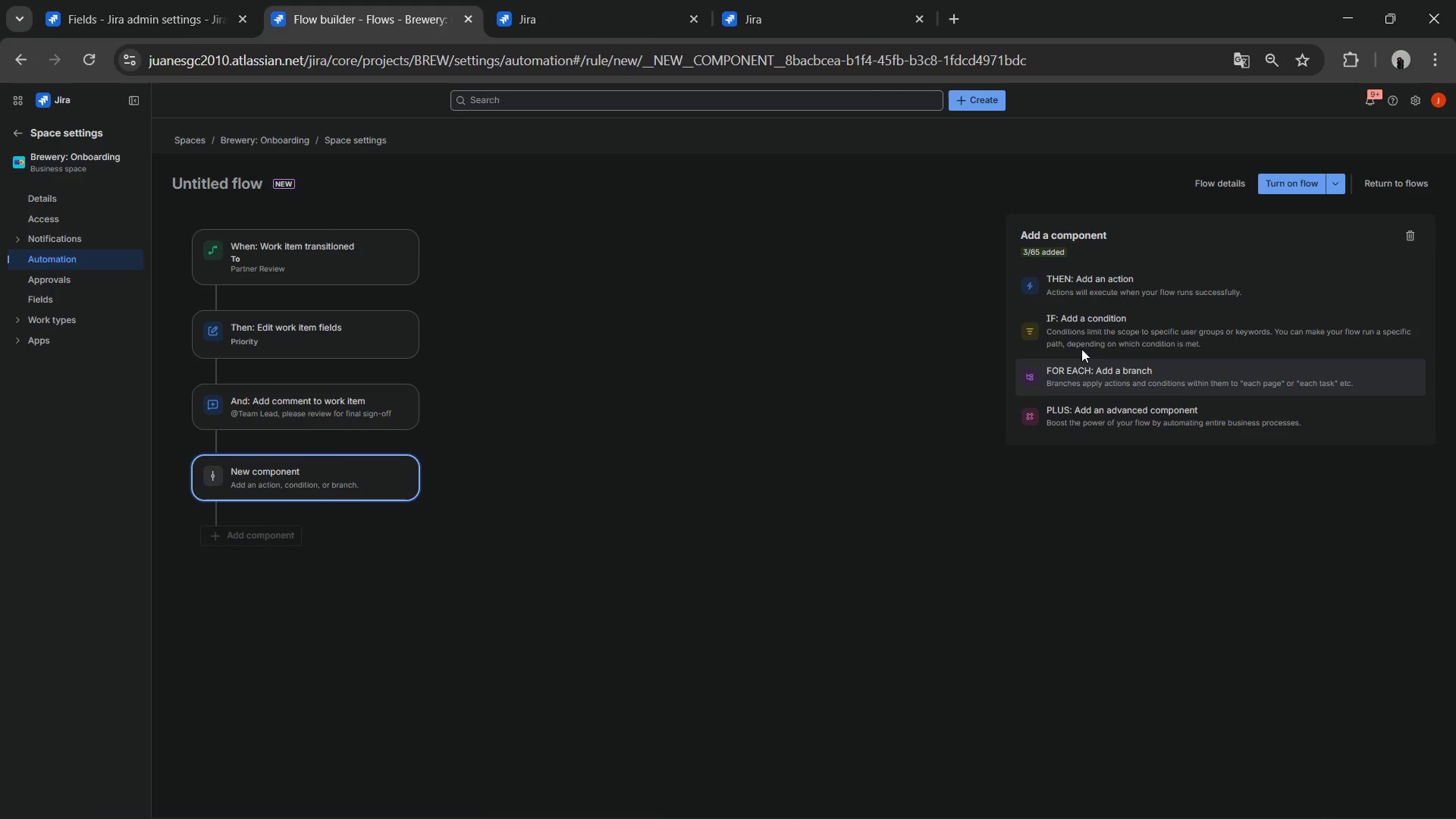 
left_click([1093, 331])
 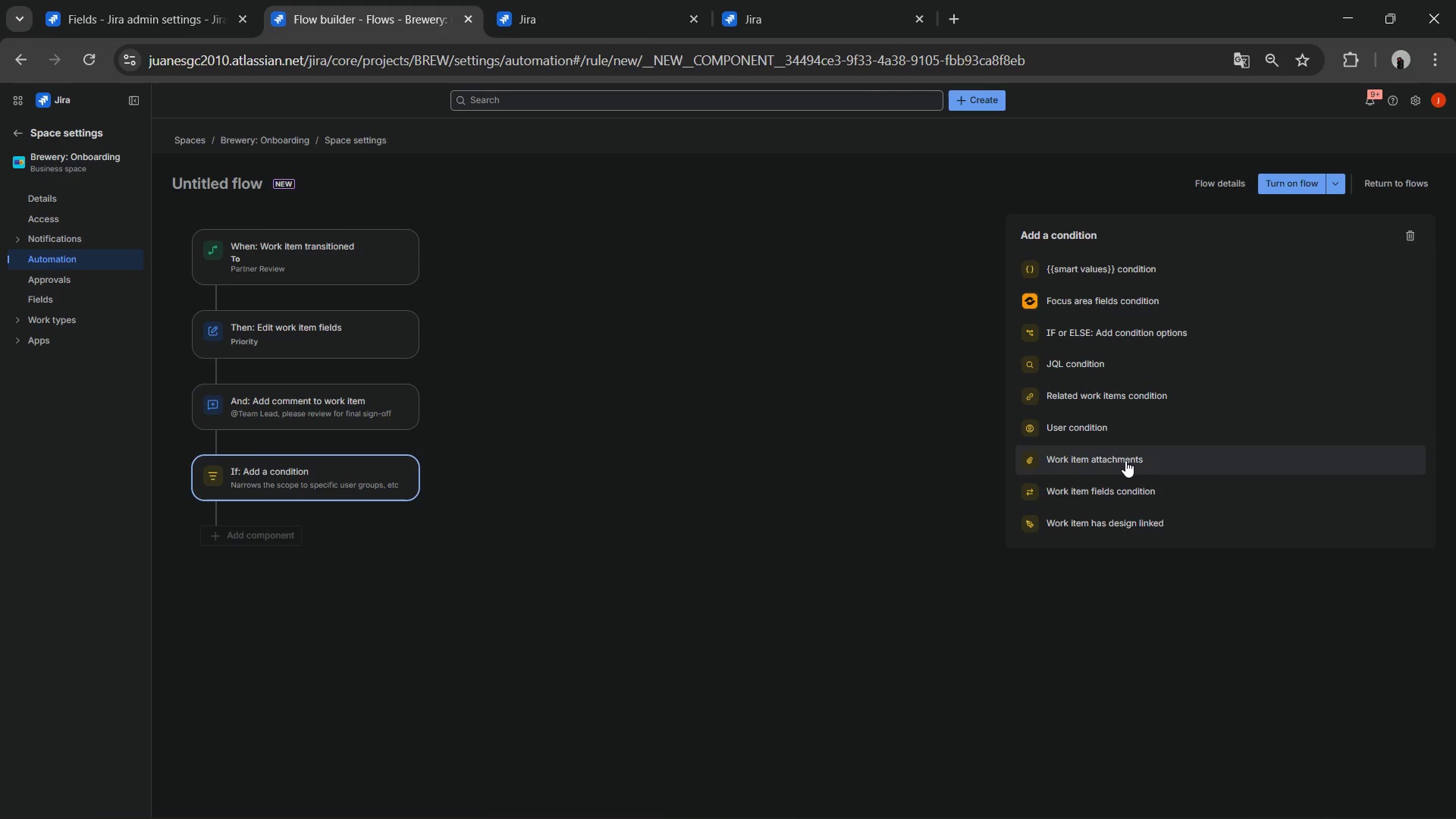 
wait(8.14)
 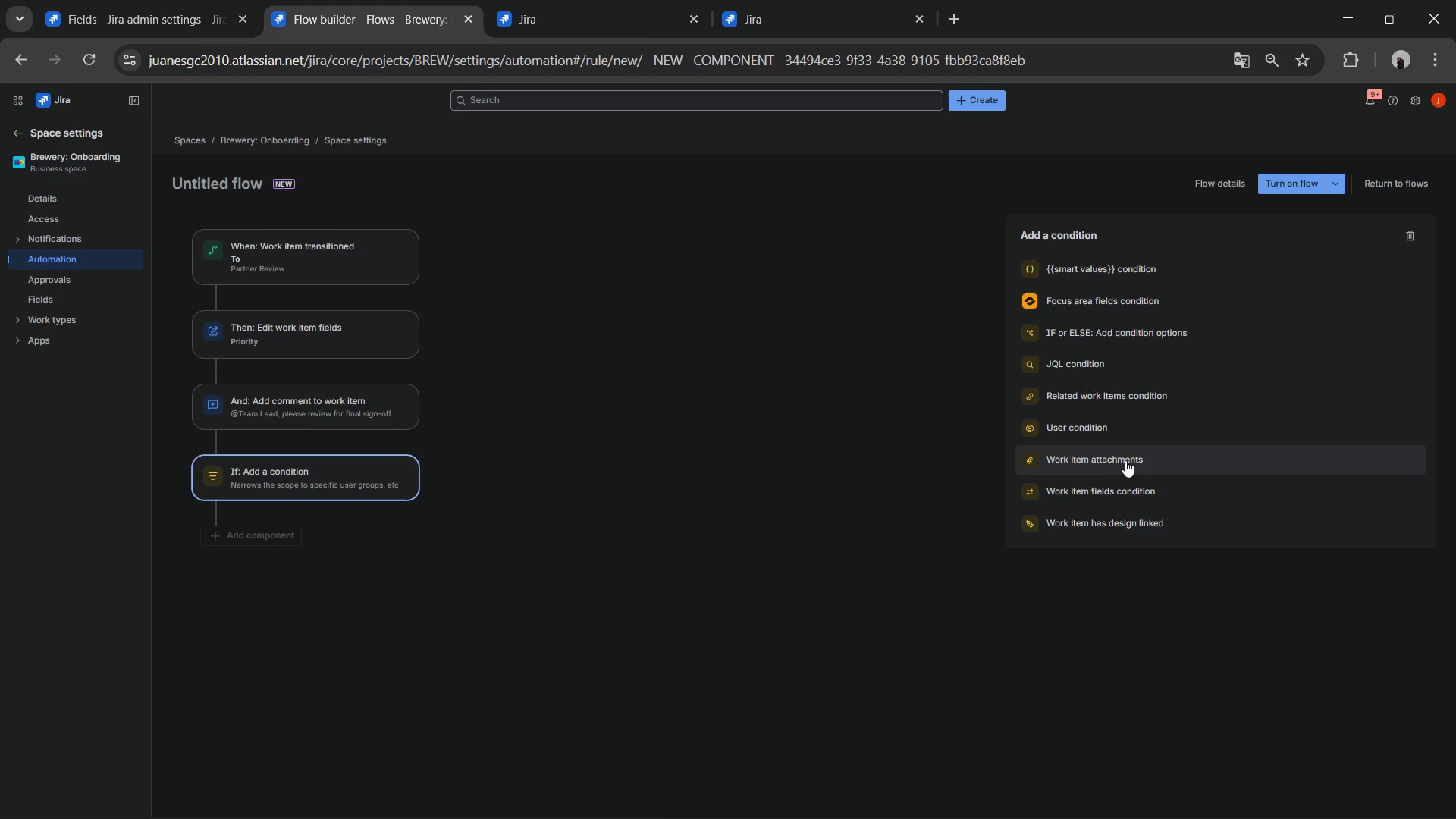 
left_click([1129, 502])
 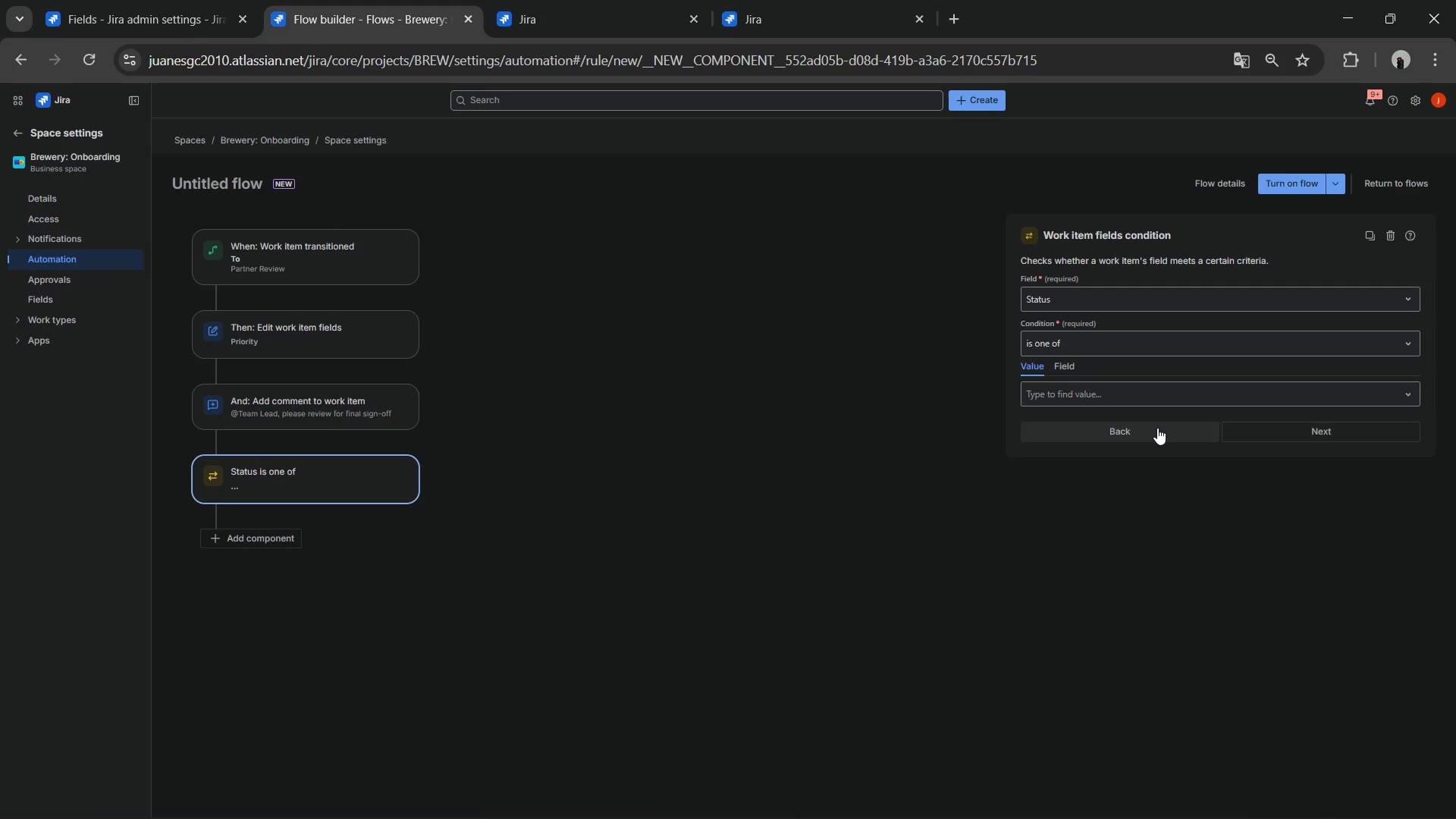 
wait(16.8)
 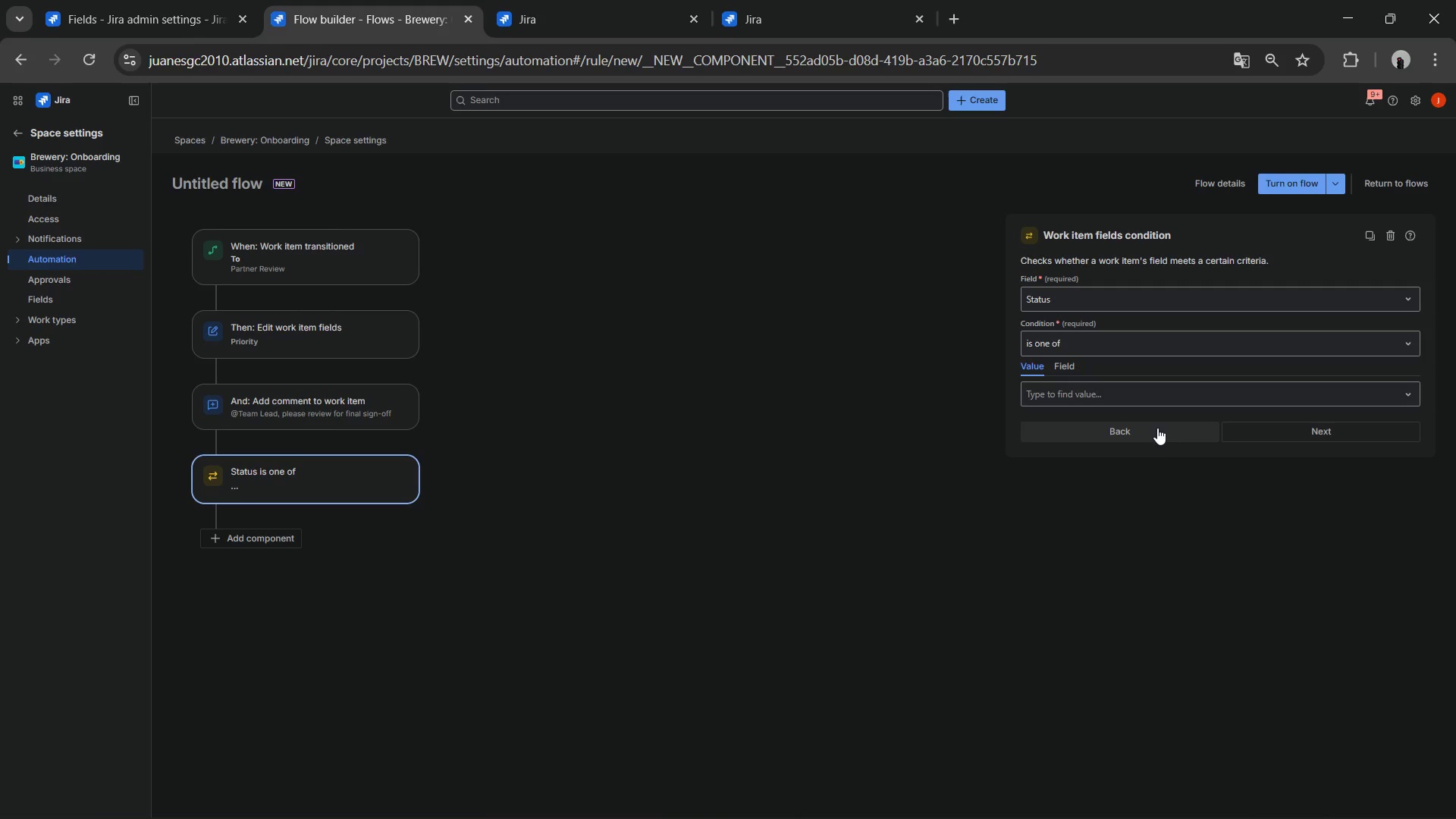 
left_click([1074, 389])
 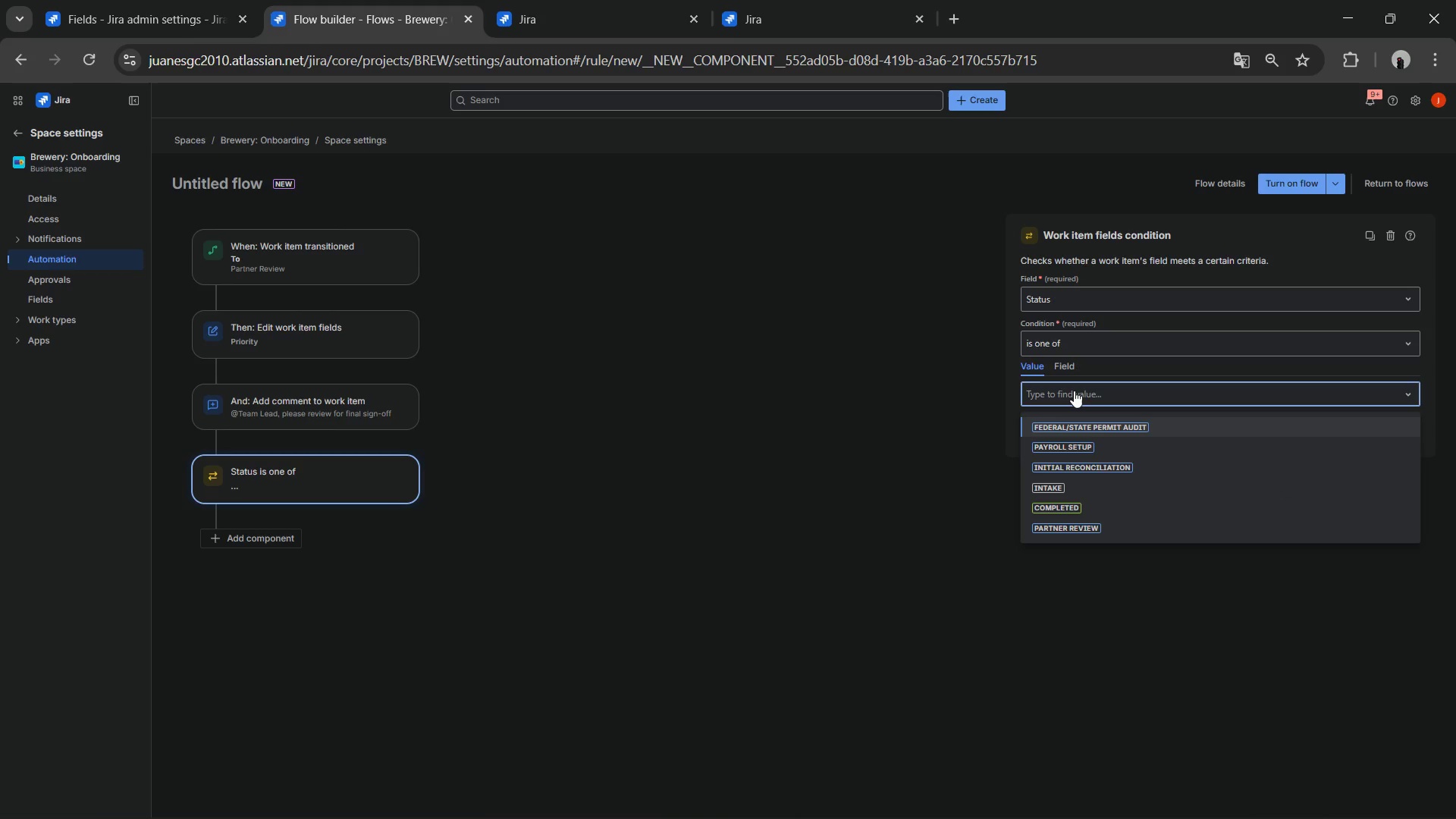 
left_click([1074, 391])
 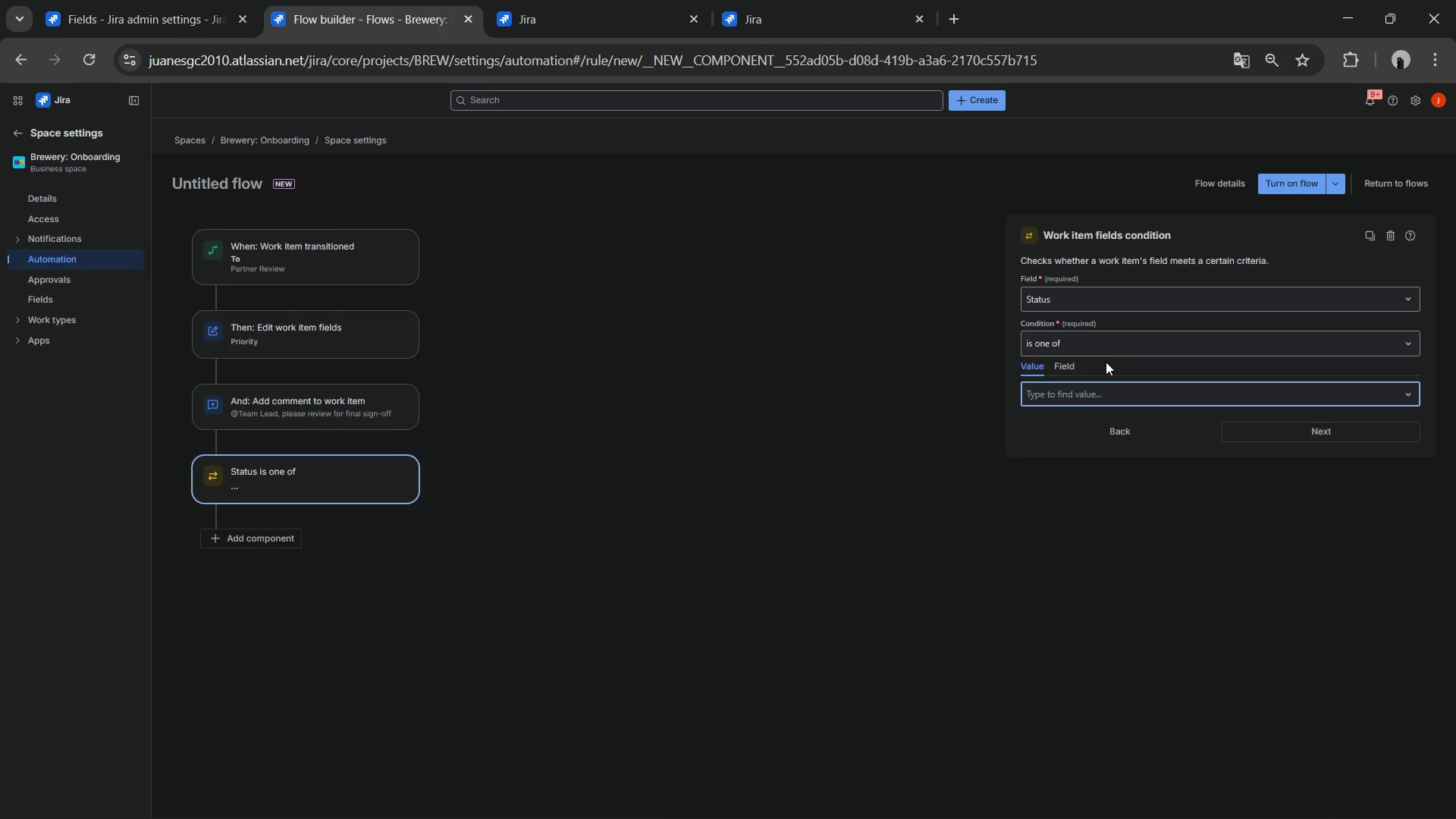 
left_click([1091, 307])
 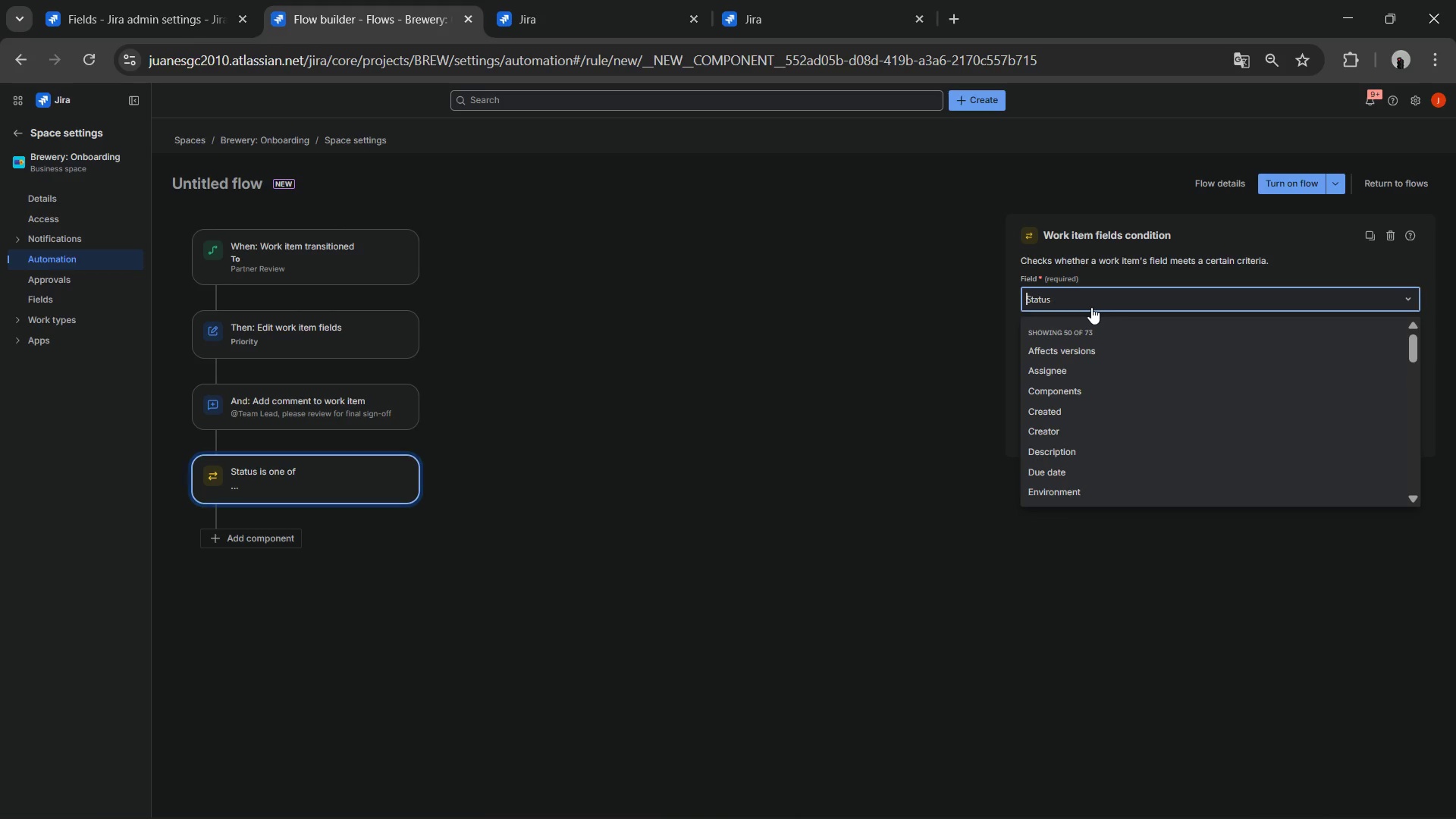 
type(prio)
 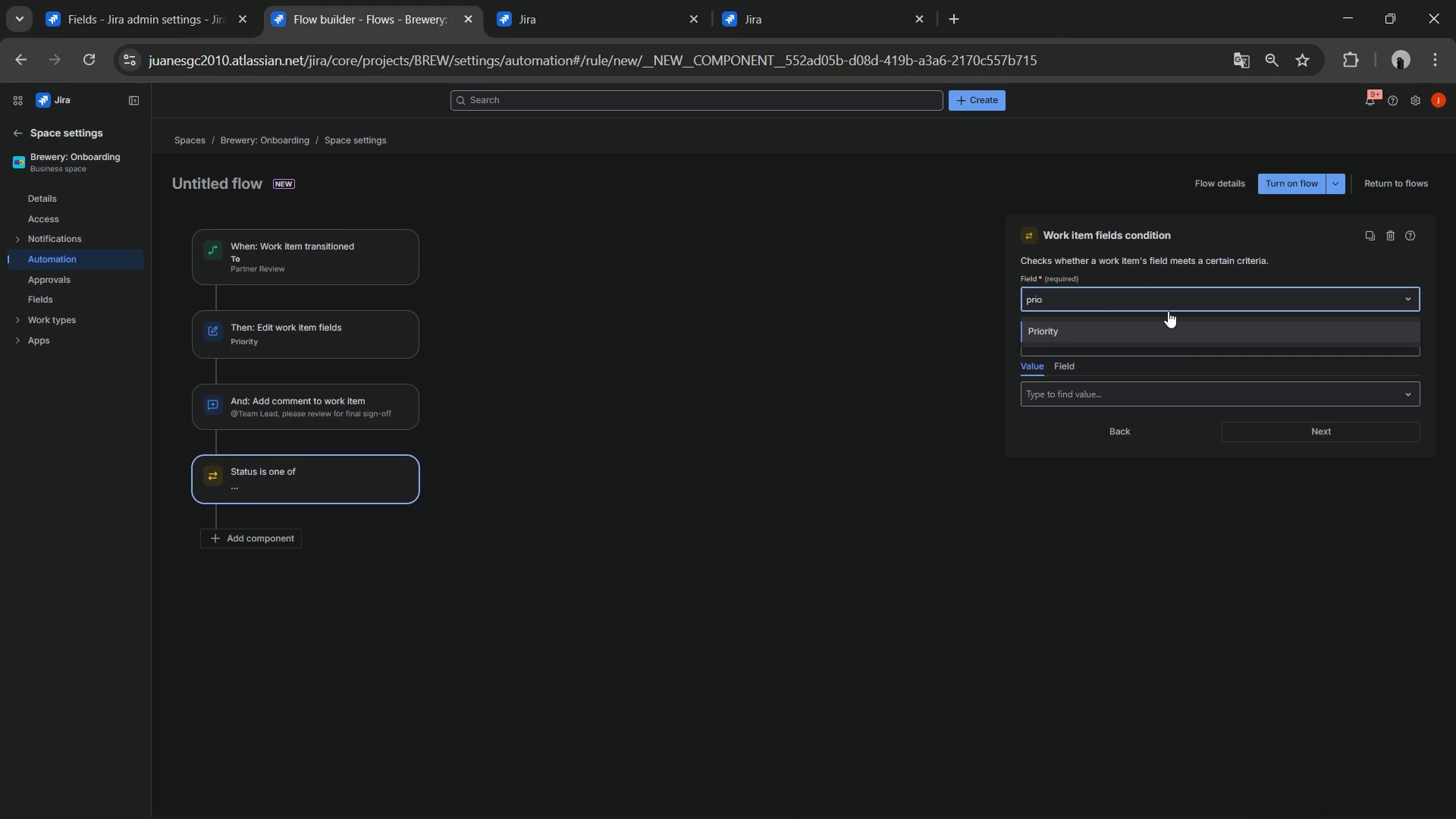 
left_click([1103, 336])
 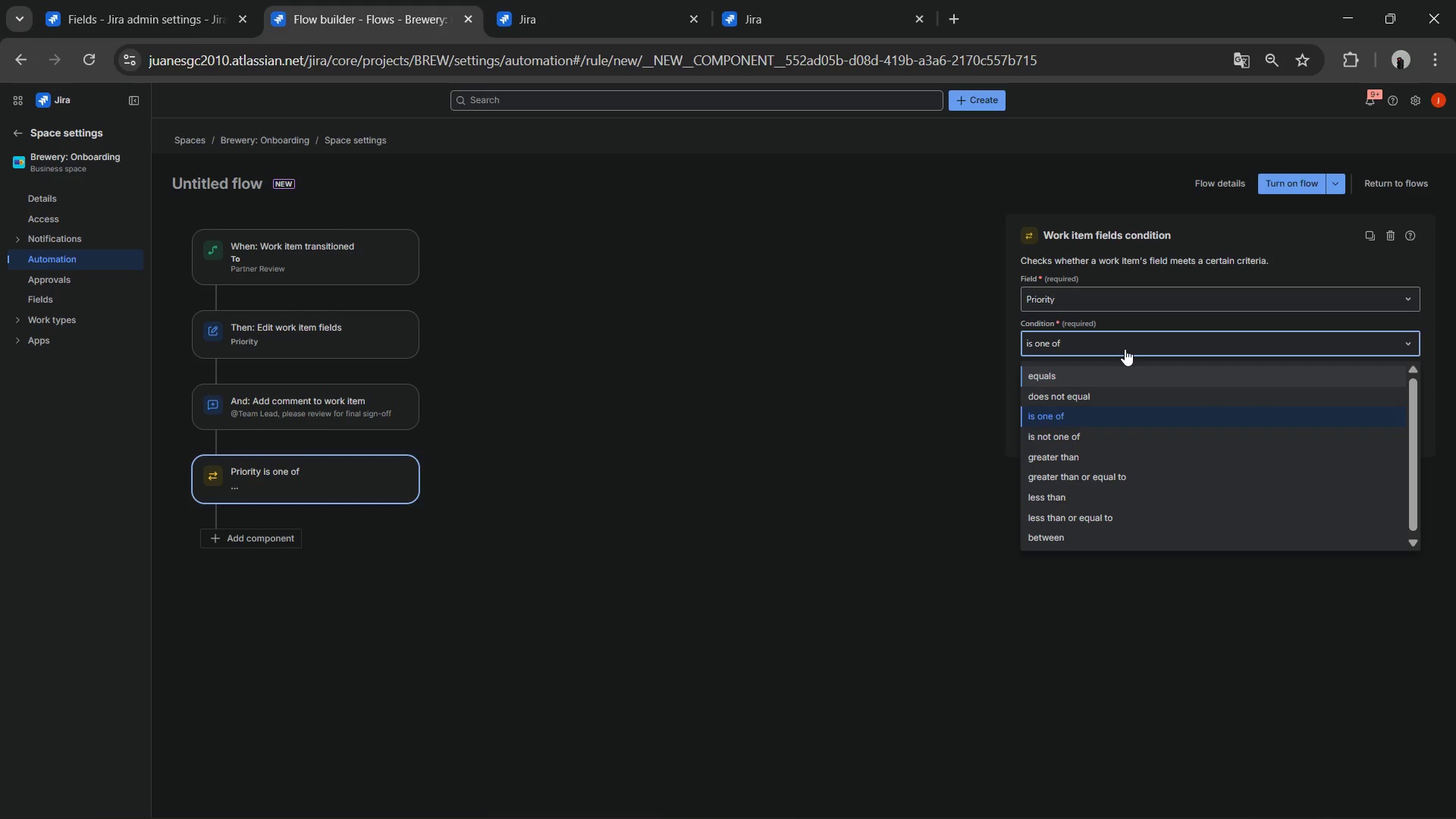 
wait(10.02)
 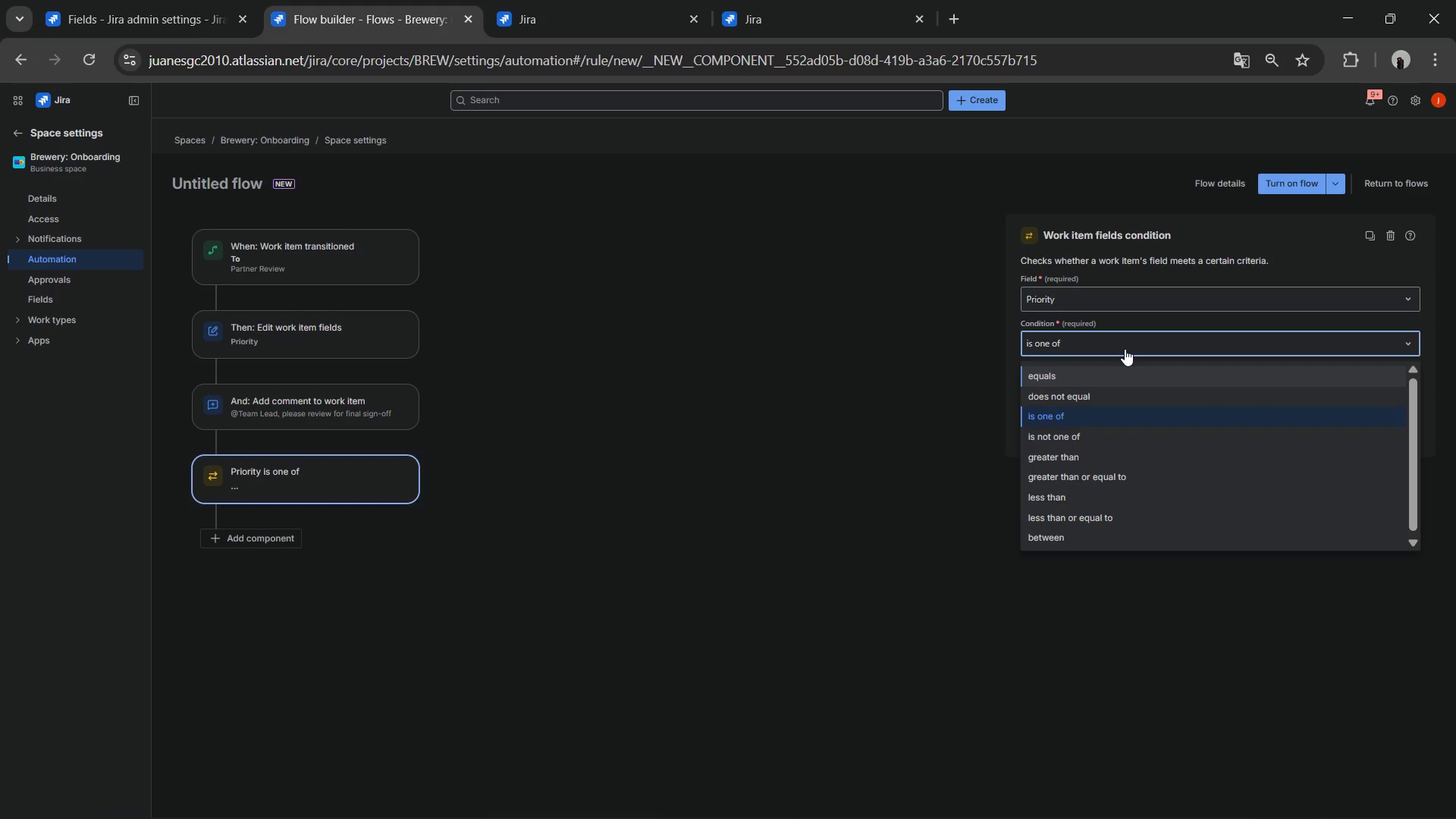 
left_click([1084, 398])
 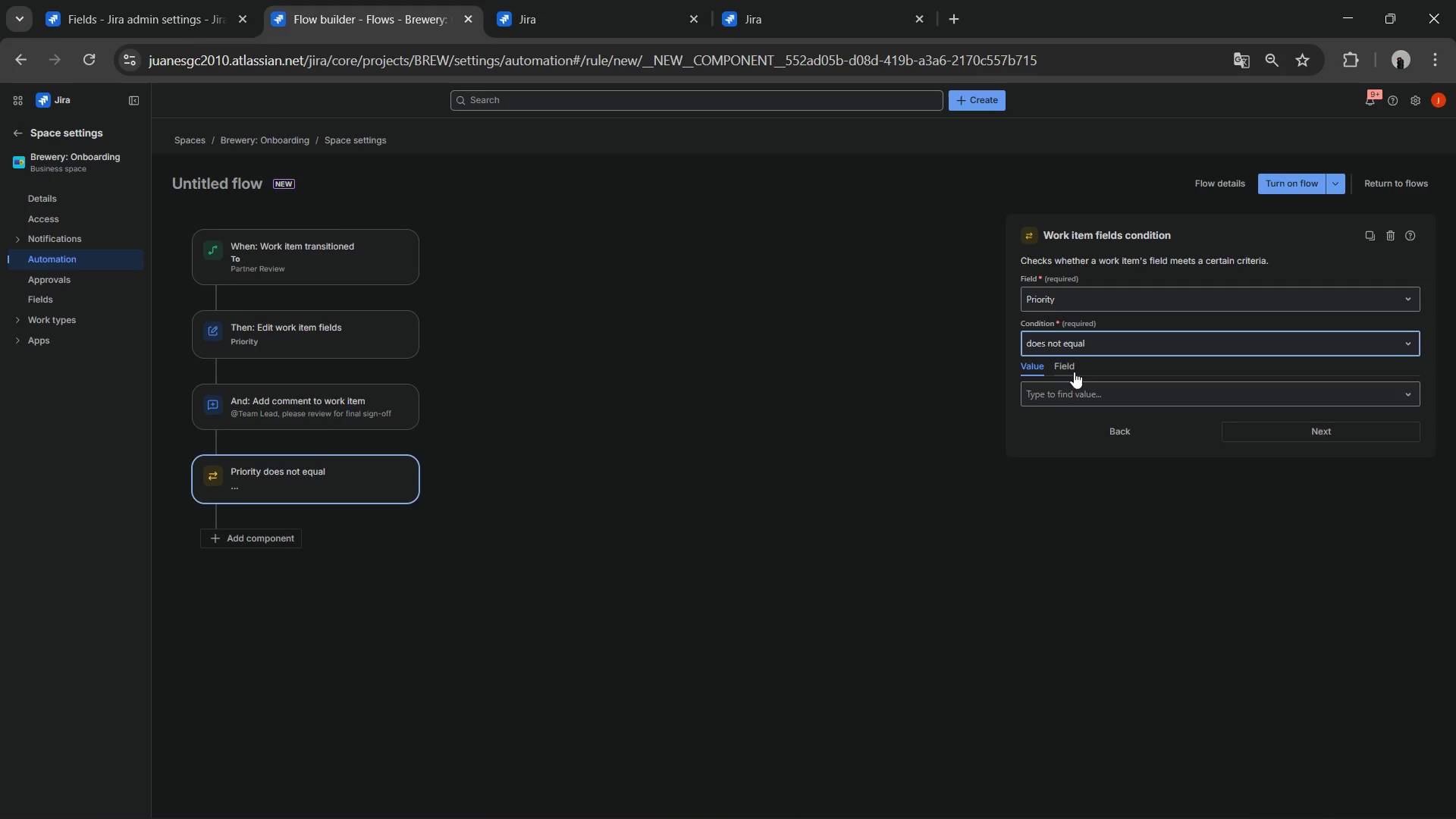 
left_click([1081, 391])
 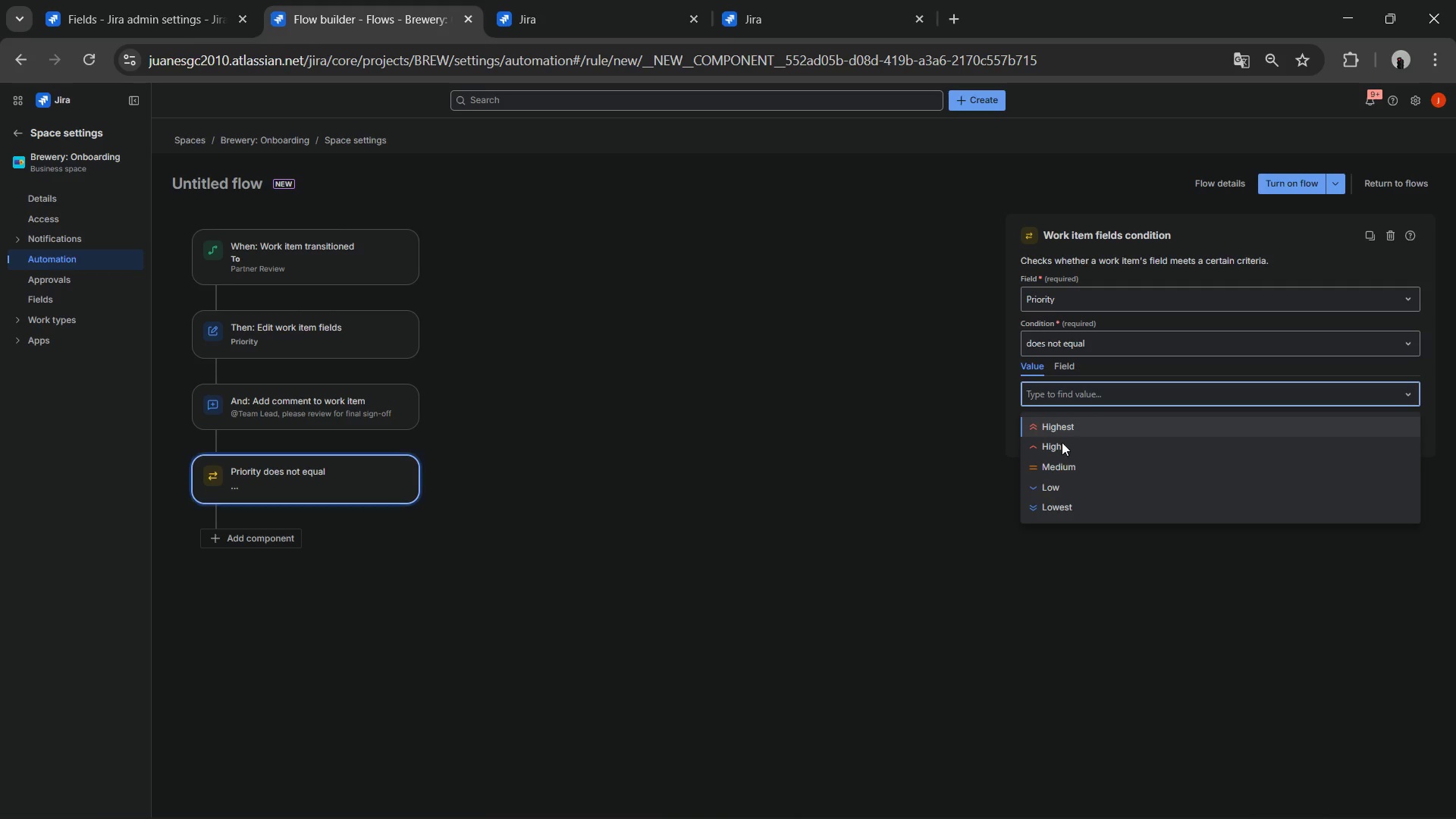 
left_click([1056, 448])
 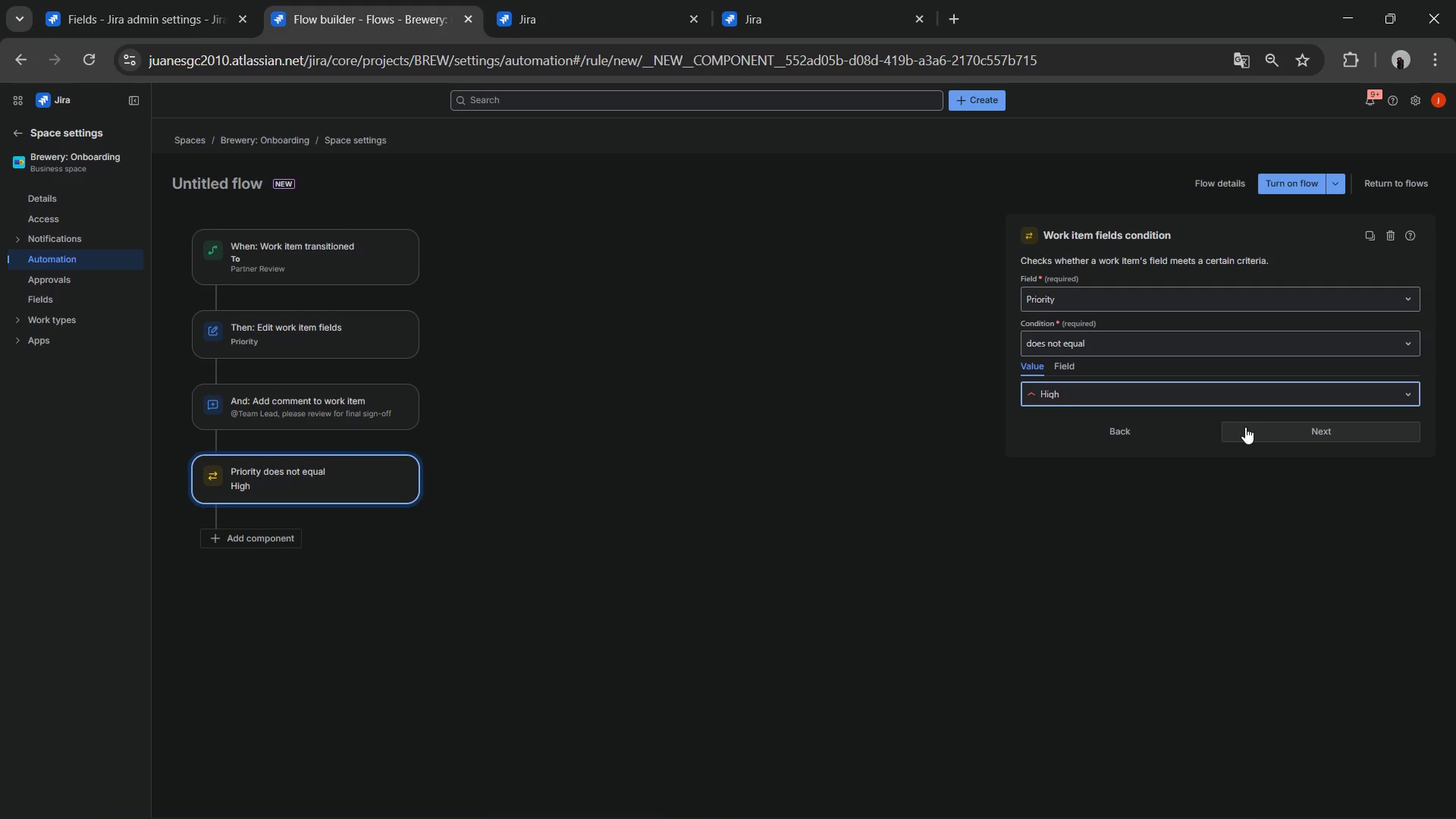 
left_click([1245, 427])
 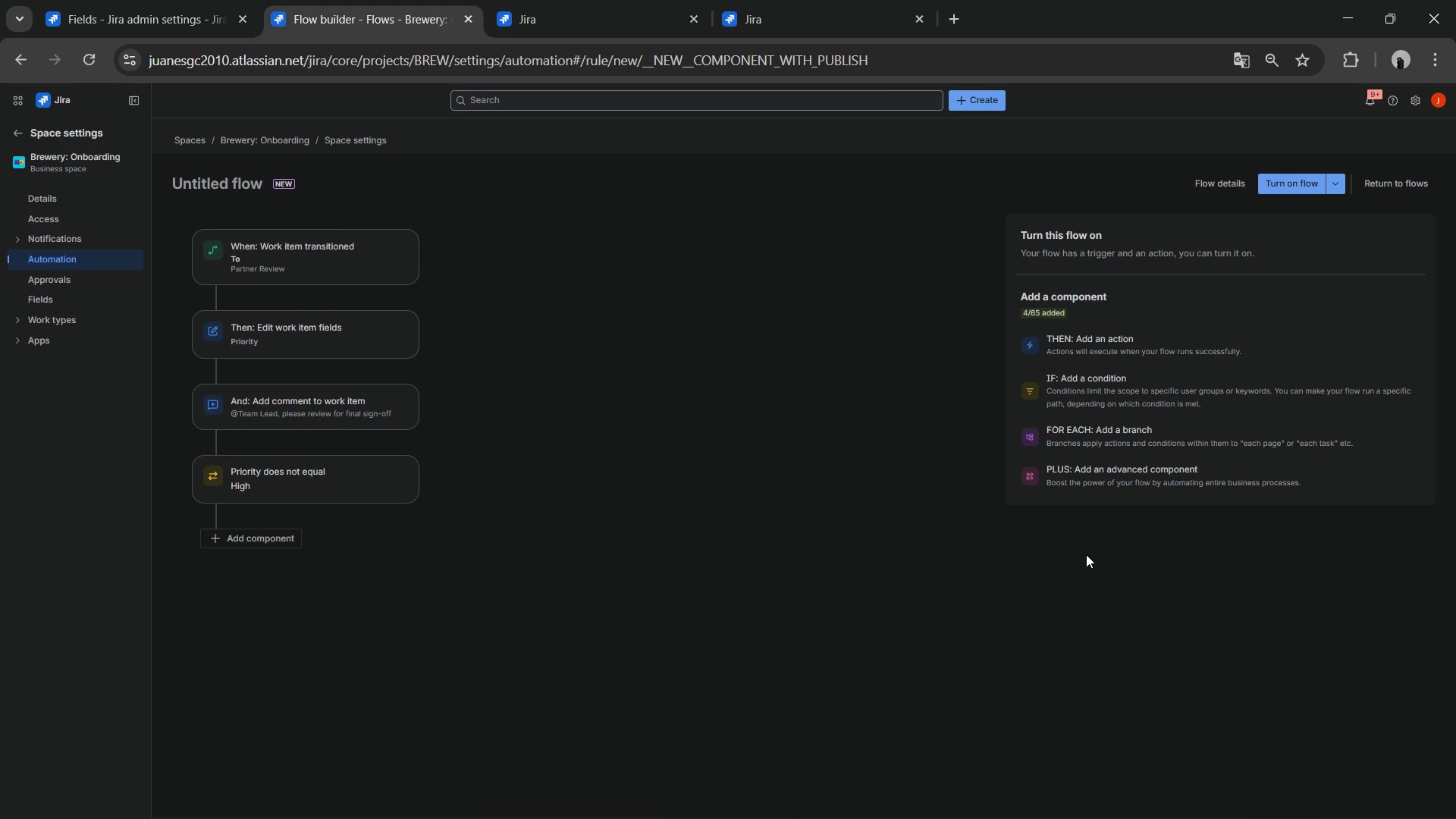 
wait(25.5)
 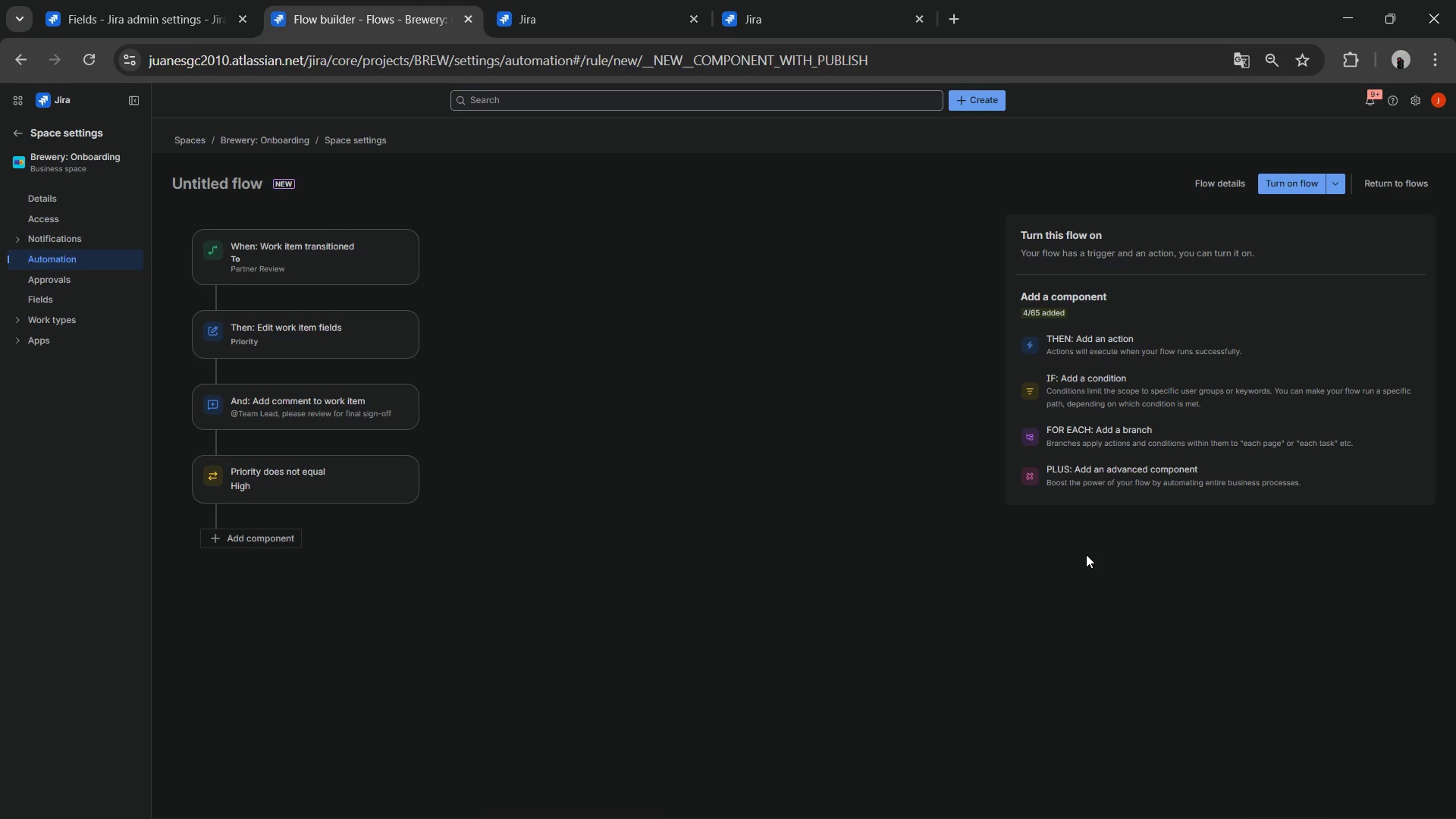 
scroll: coordinate [1455, 0], scroll_direction: up, amount: 1.0
 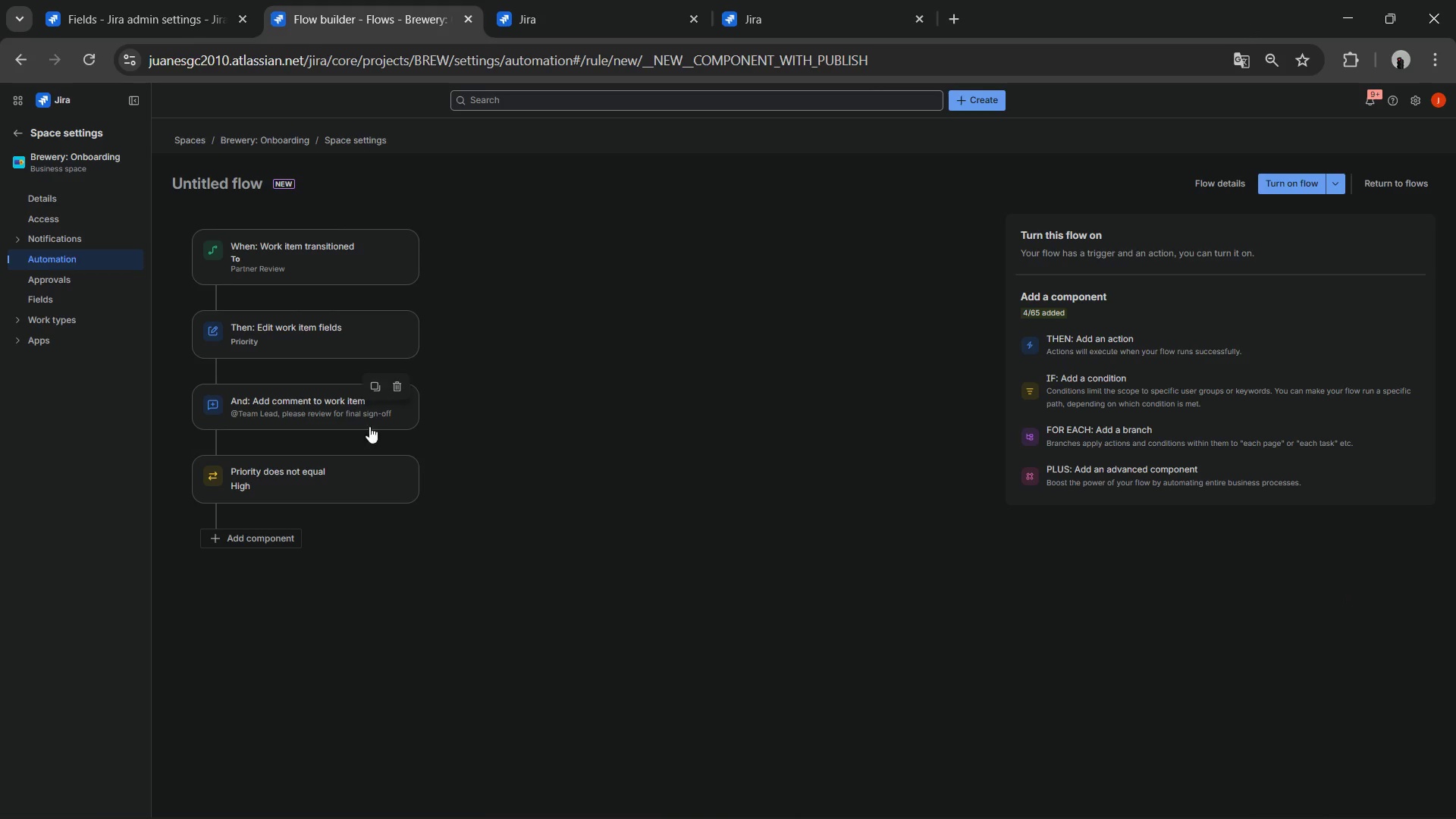 
wait(10.72)
 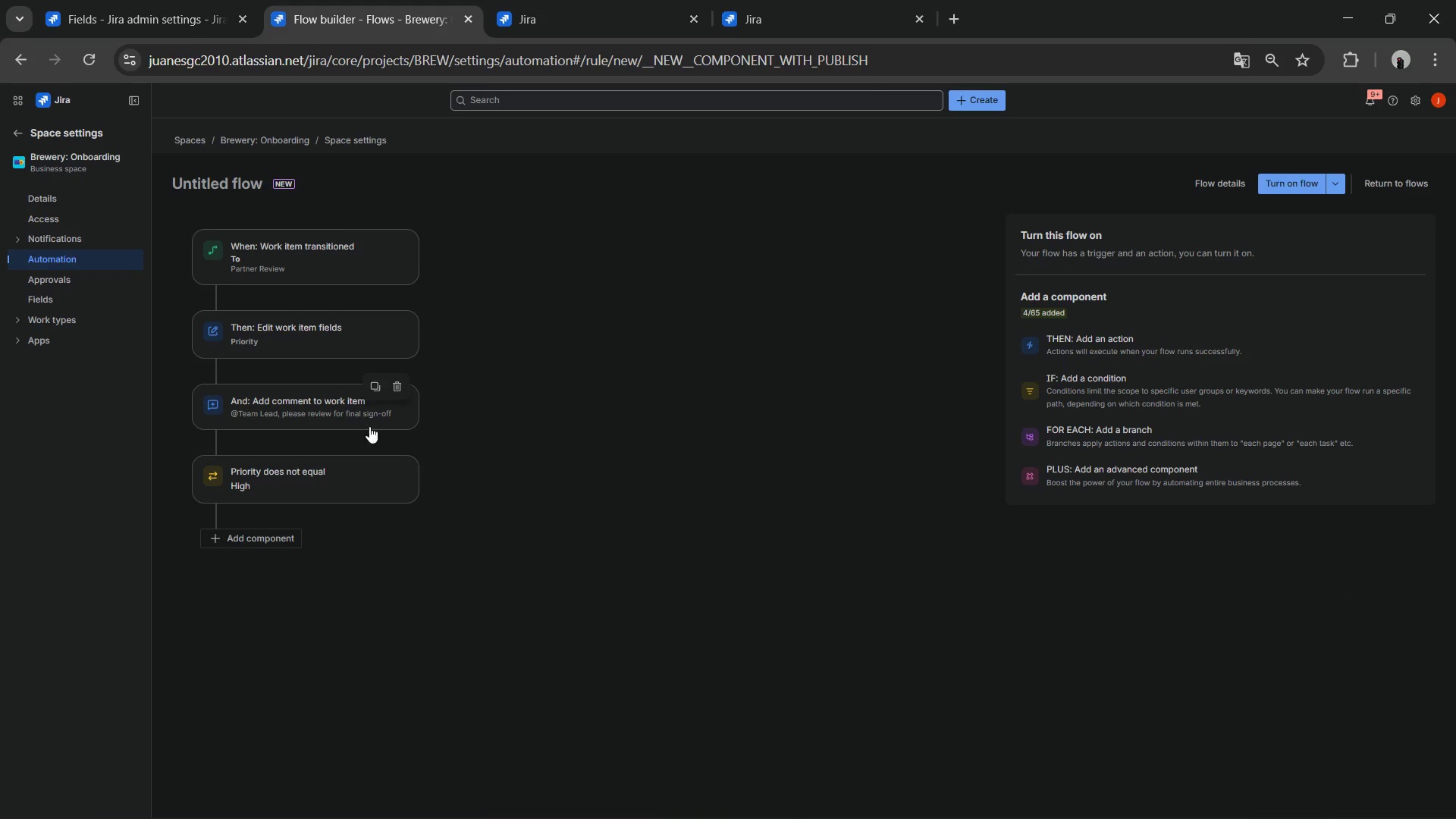 
left_click_drag(start_coordinate=[309, 466], to_coordinate=[370, 362])
 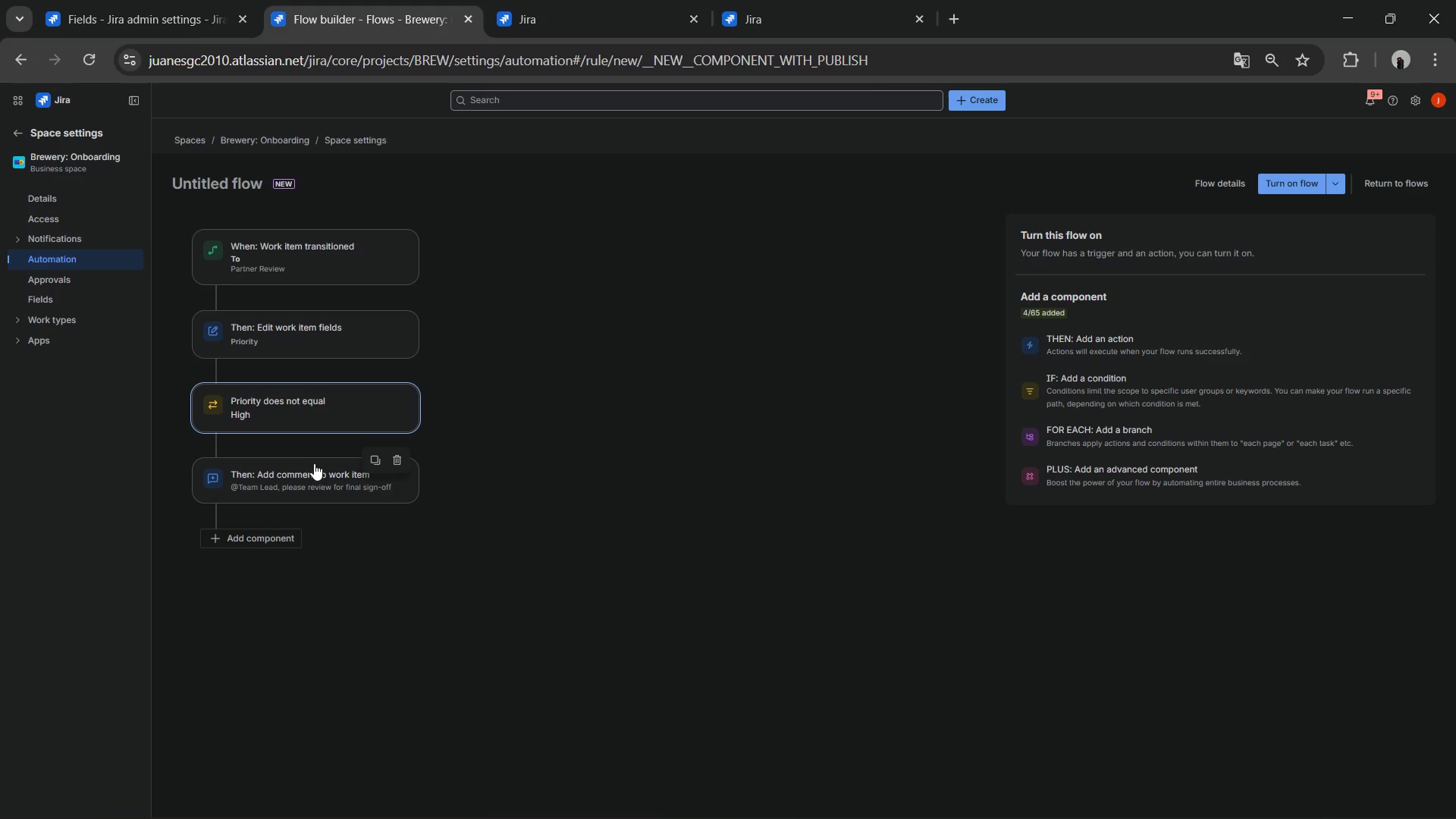 
left_click_drag(start_coordinate=[309, 421], to_coordinate=[281, 301])
 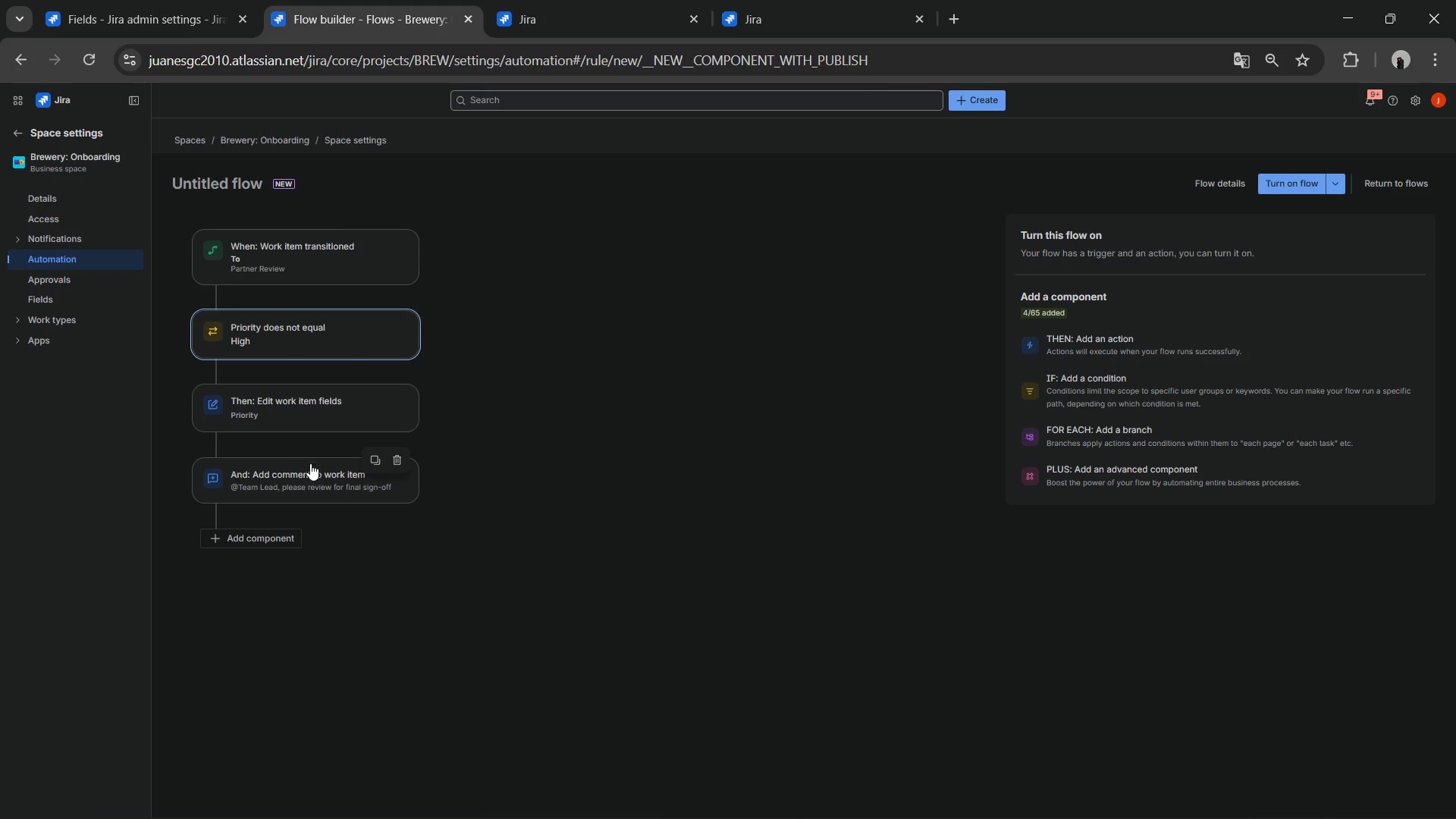 
wait(5.85)
 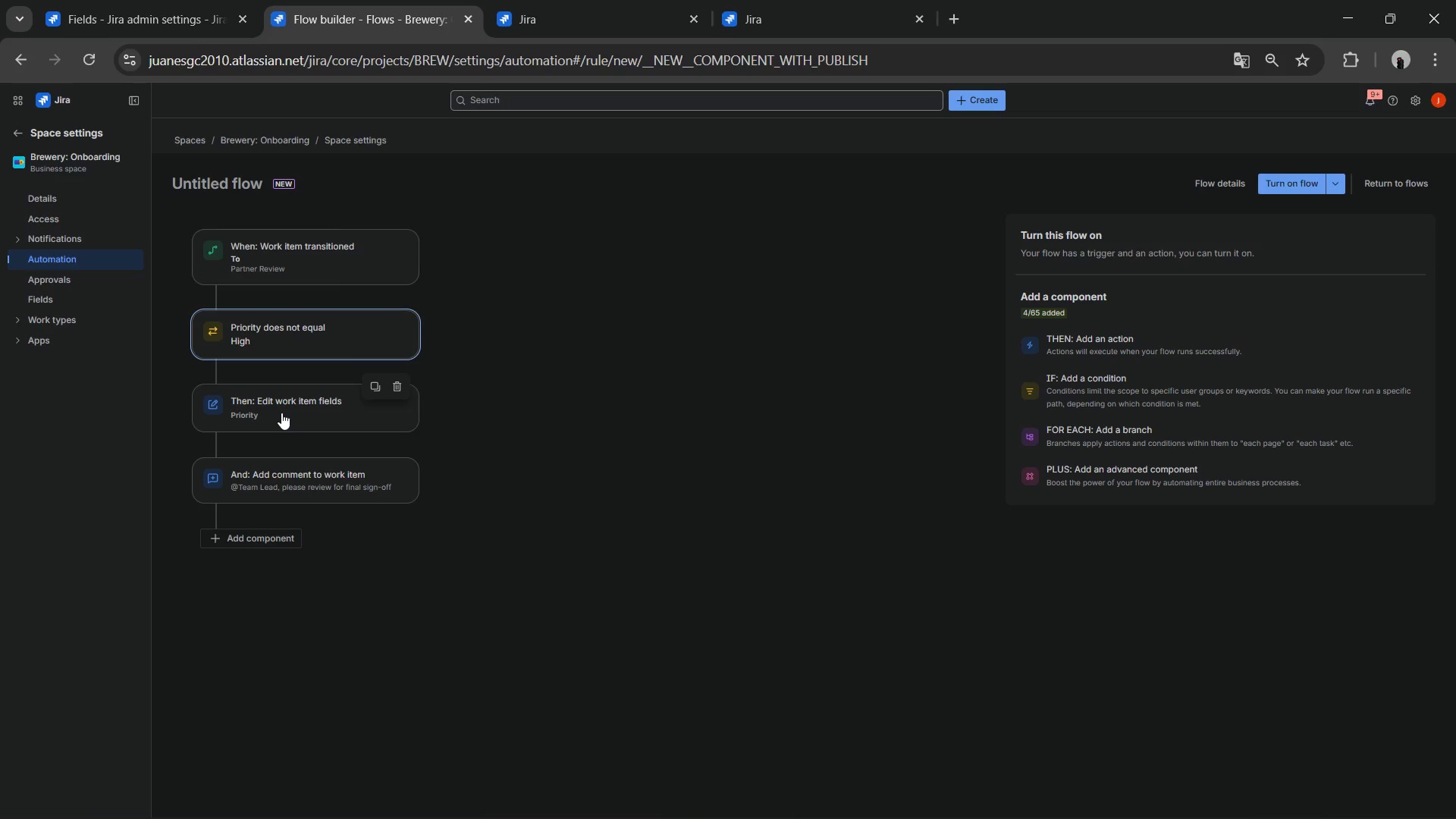 
mouse_move([300, 483])
 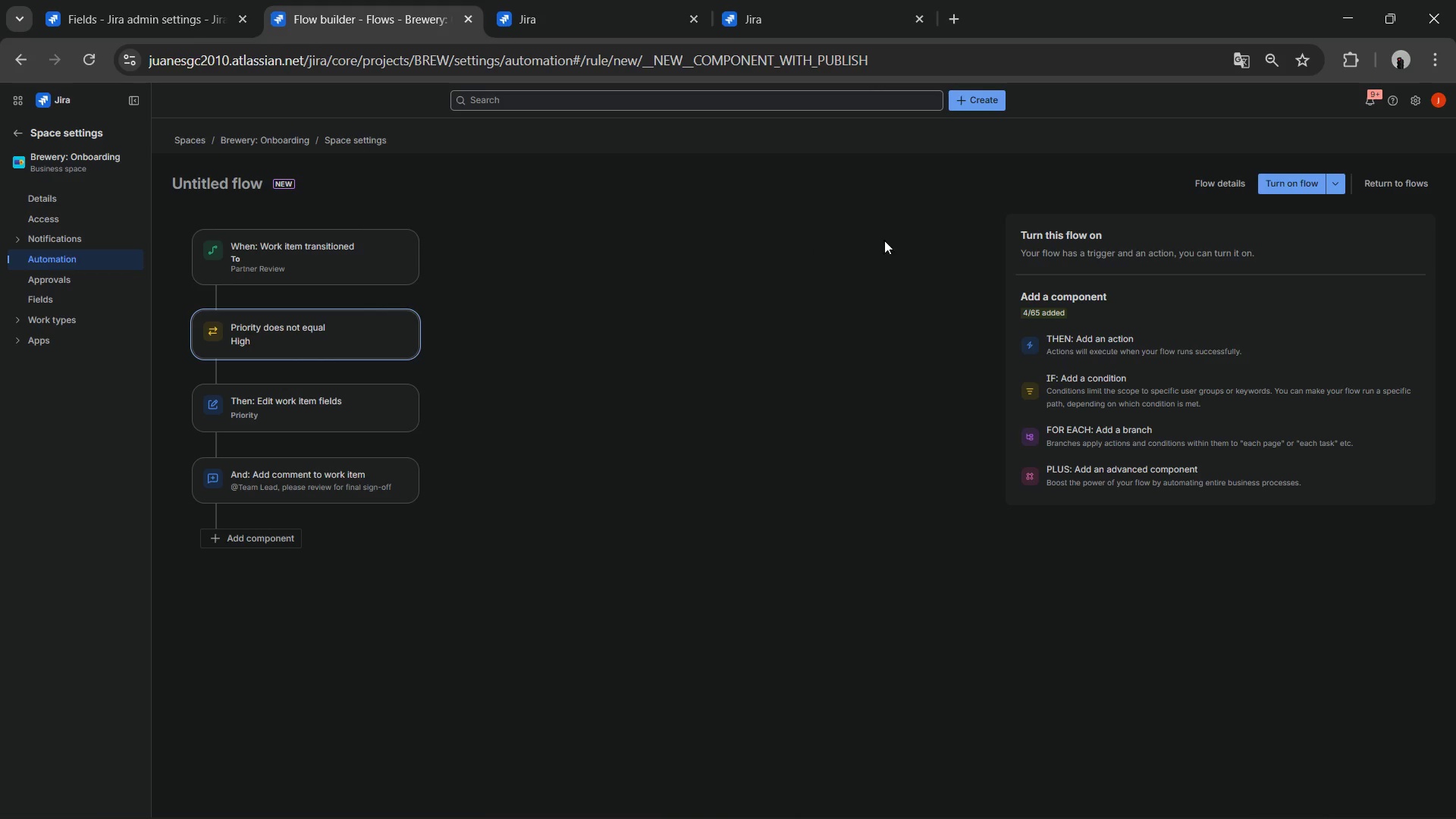 
wait(16.63)
 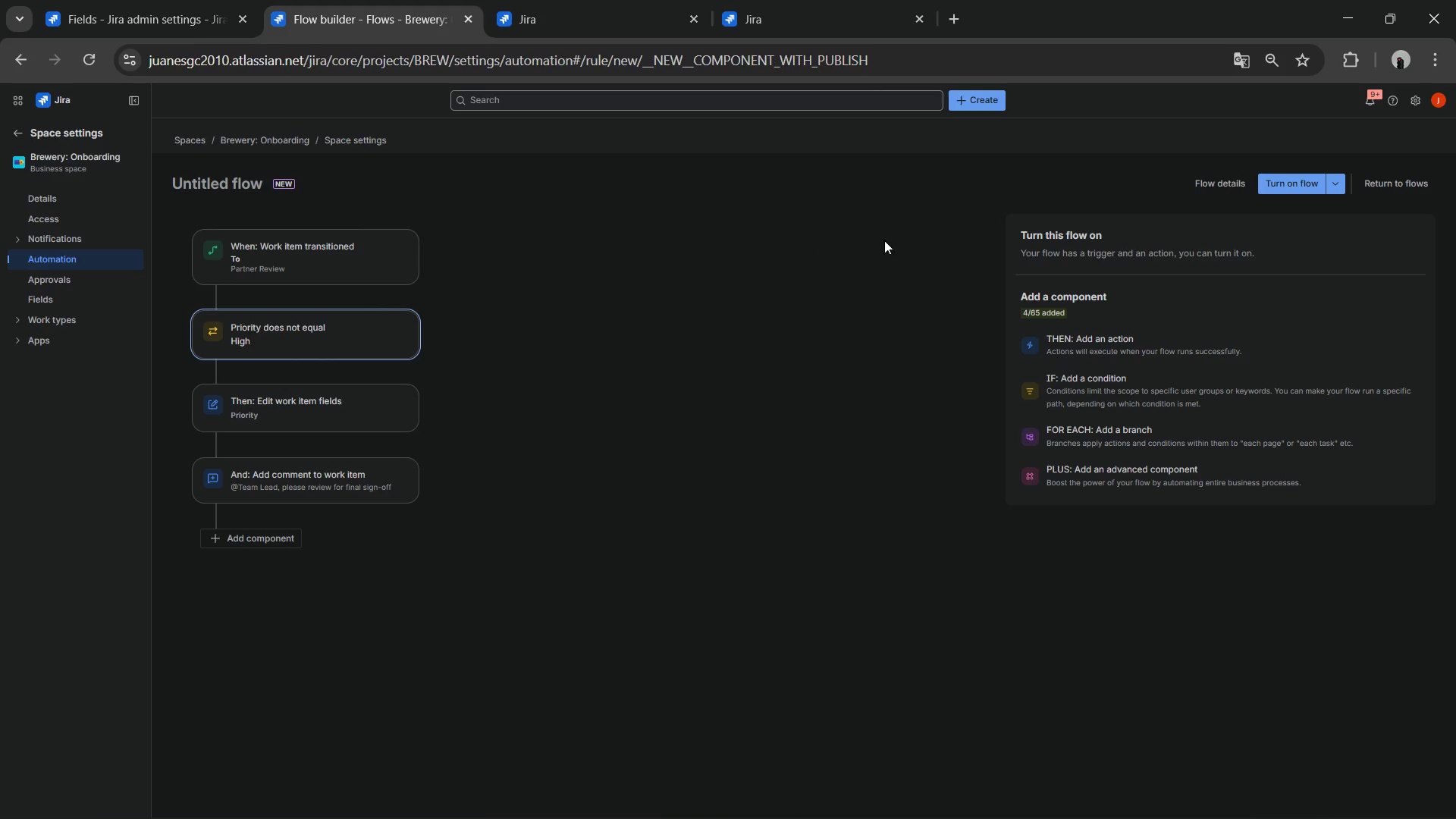 
left_click([1273, 186])
 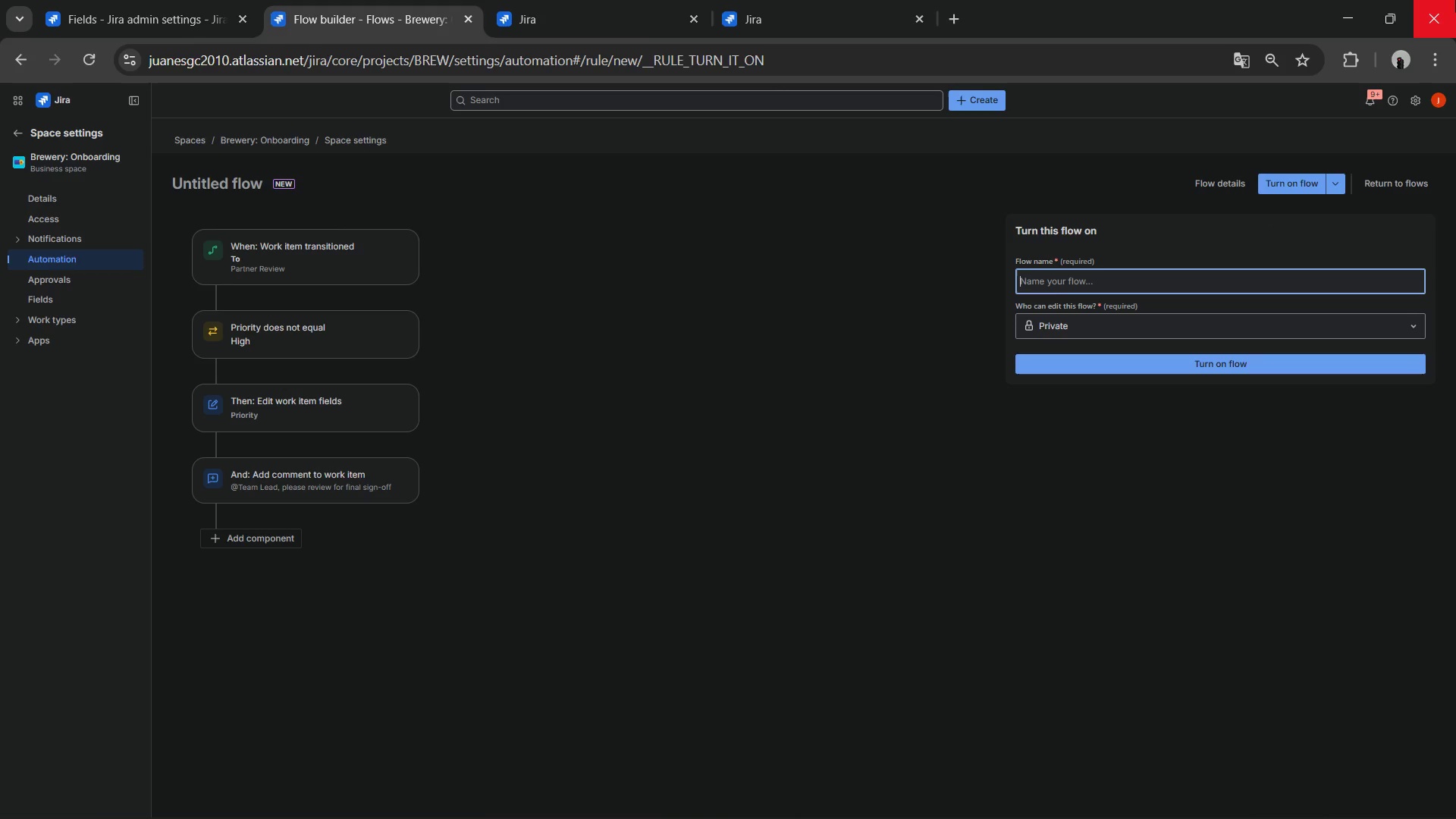 
wait(17.31)
 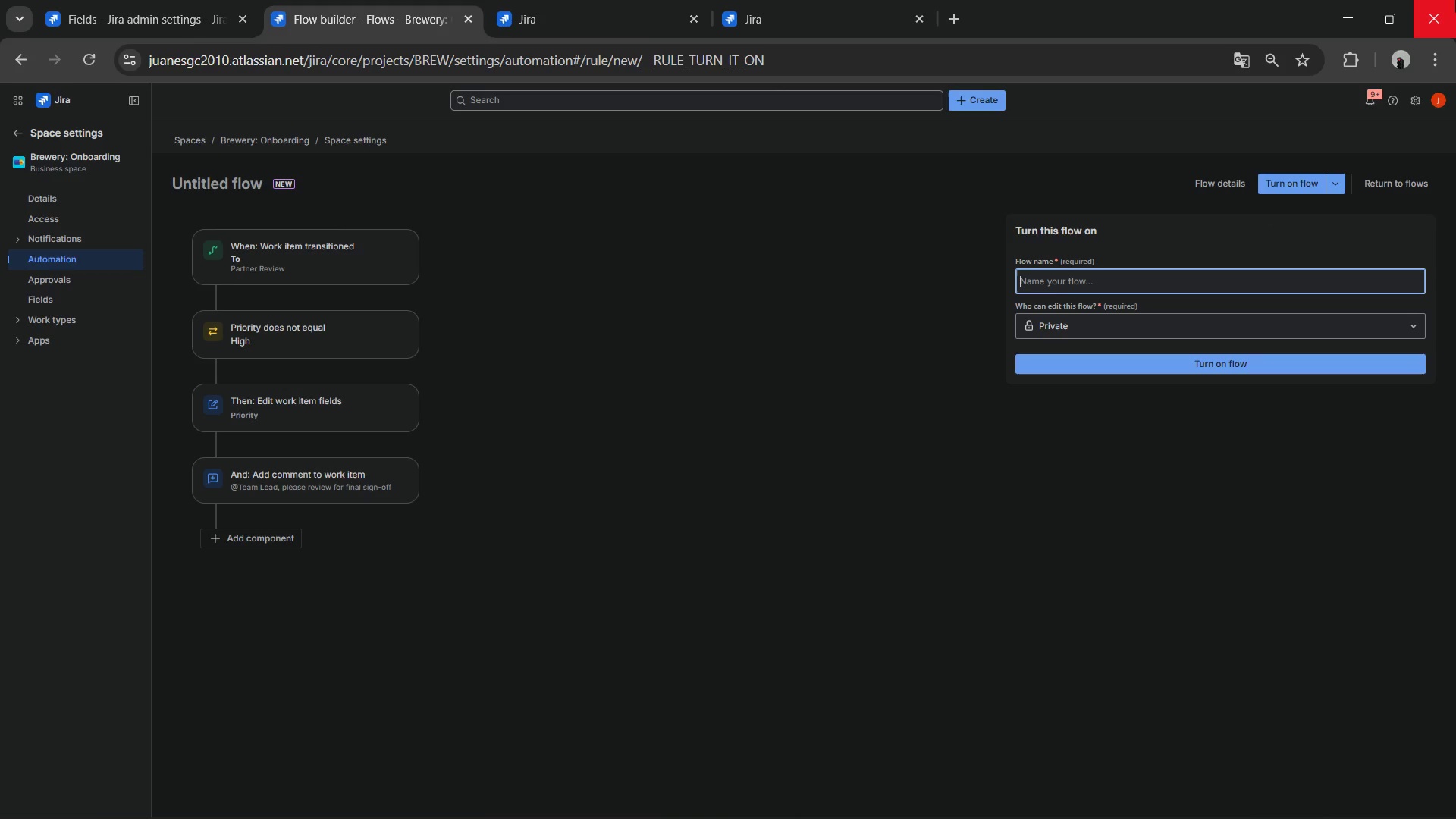 
left_click([1109, 279])
 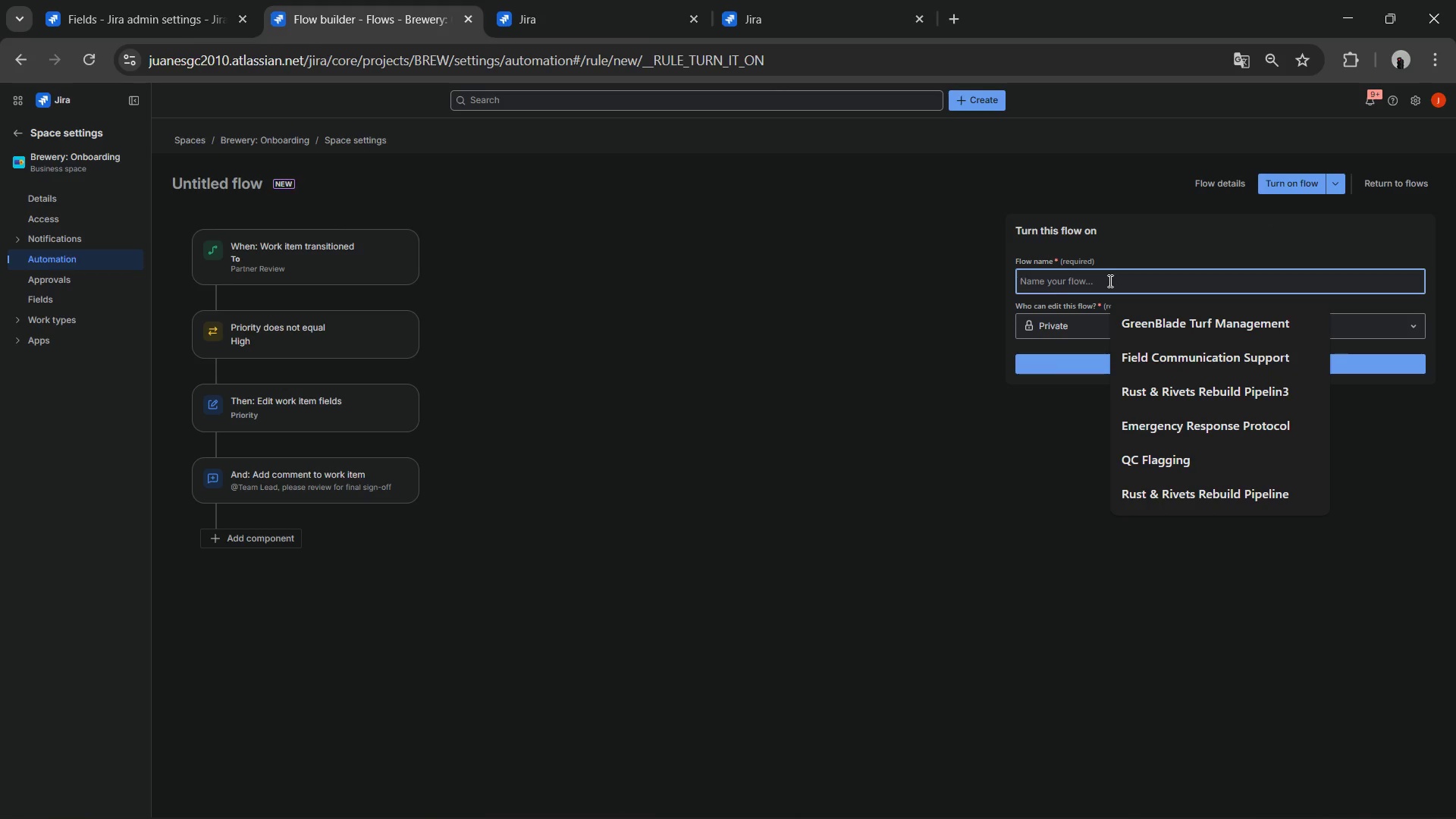 
type(Auto Priority ^&)
key(Backspace)
type( Review Trigger - Partner Review)
 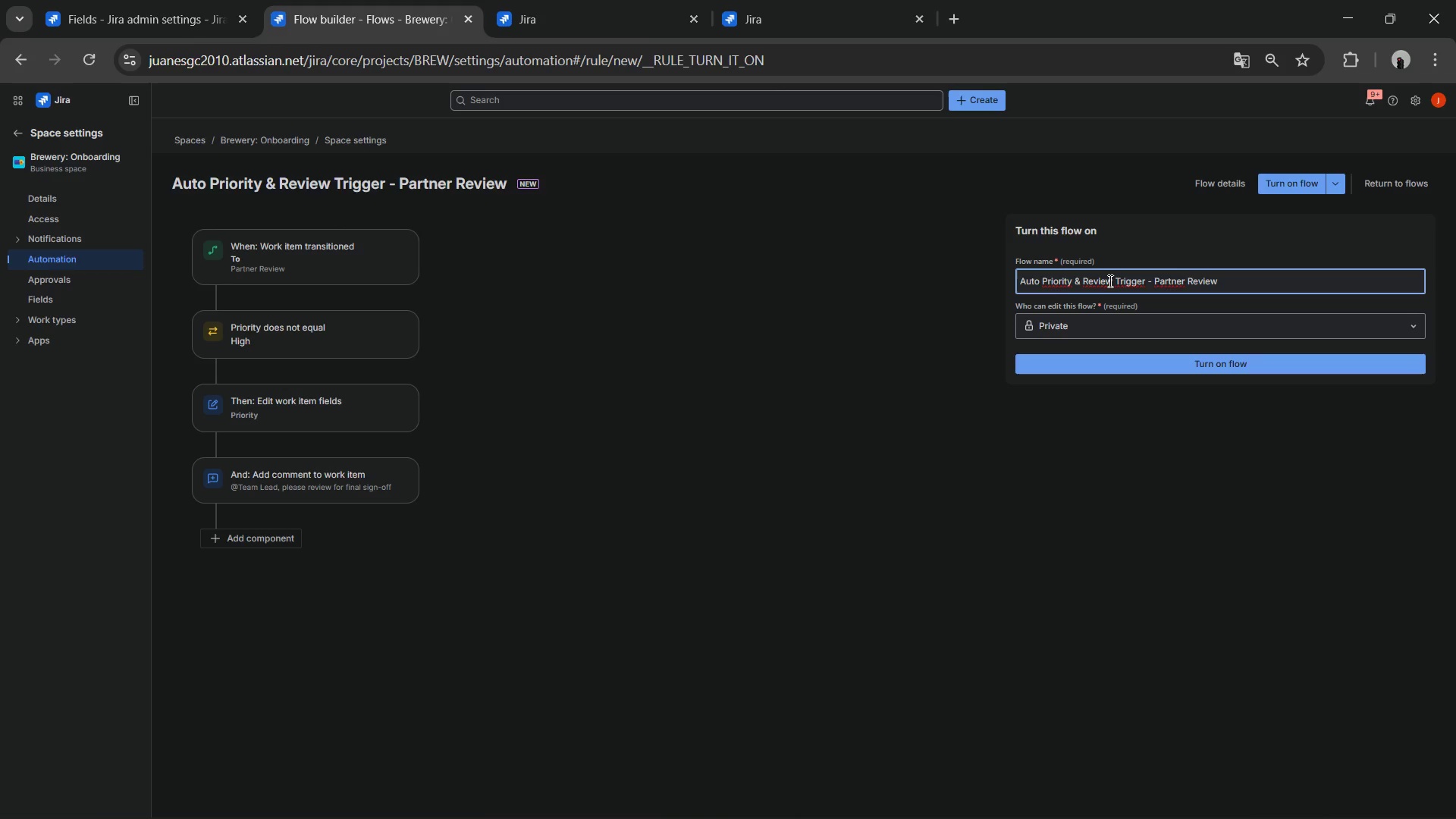 
wait(7.86)
 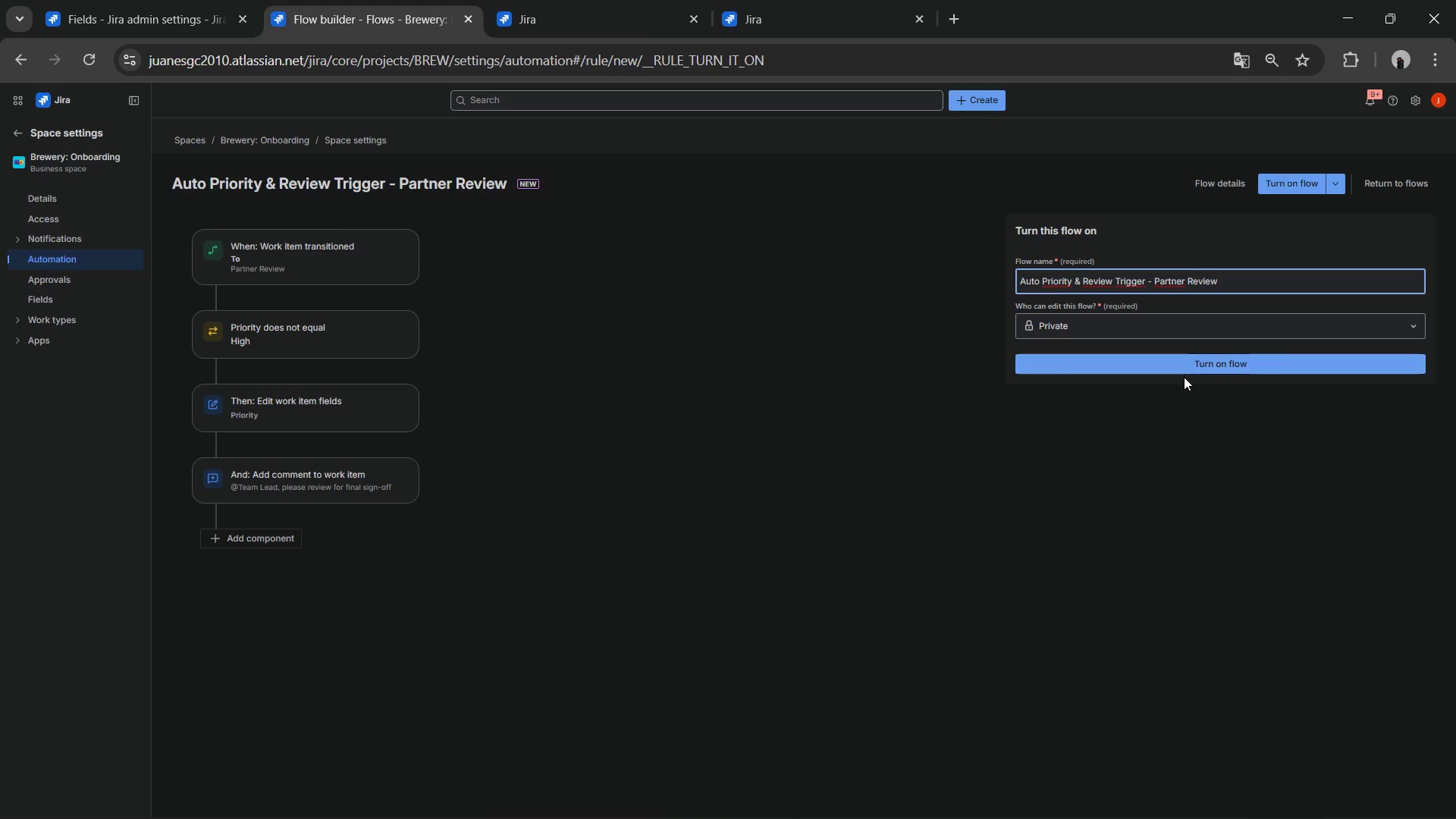 
left_click([1172, 366])
 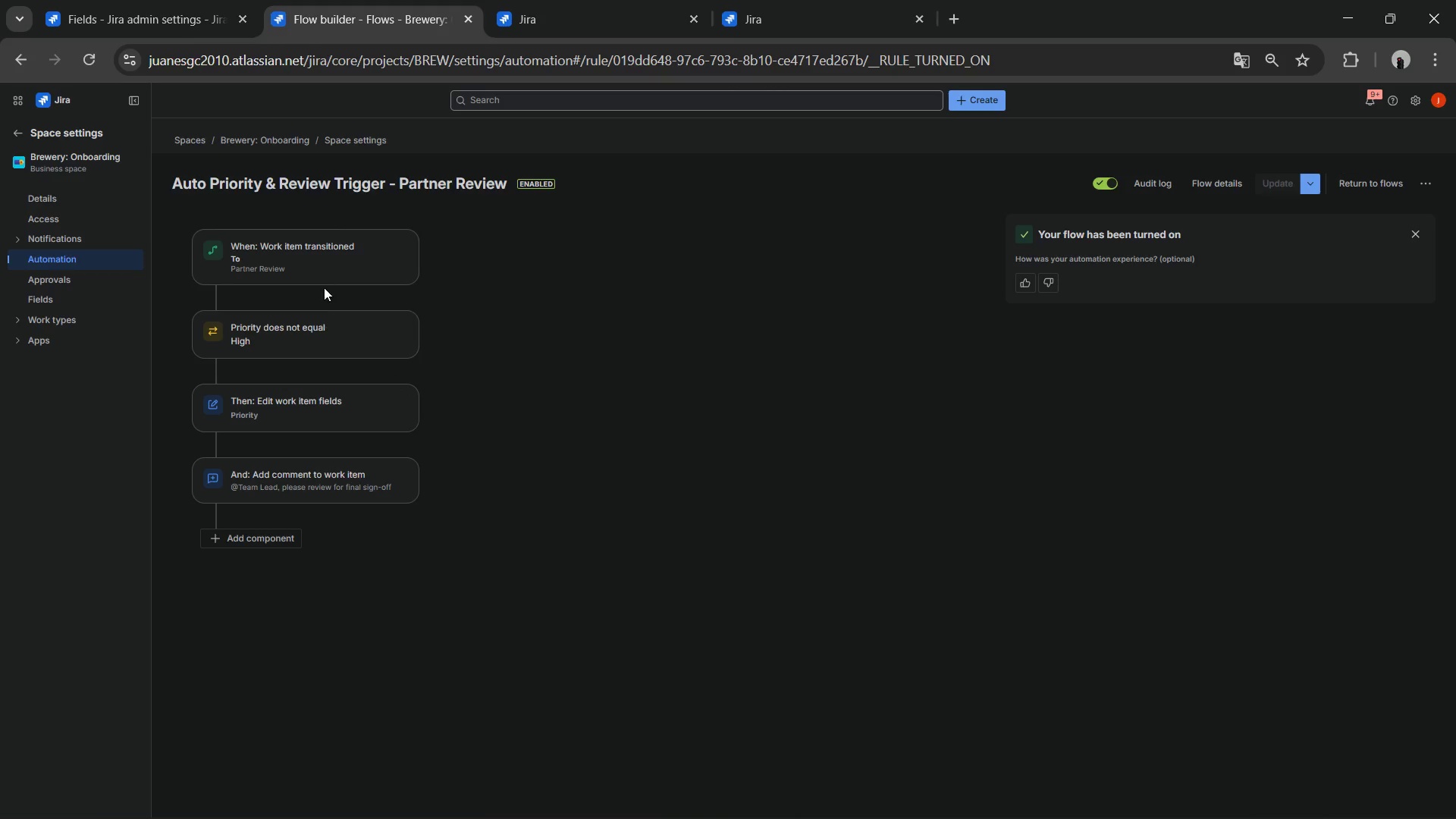 
wait(13.17)
 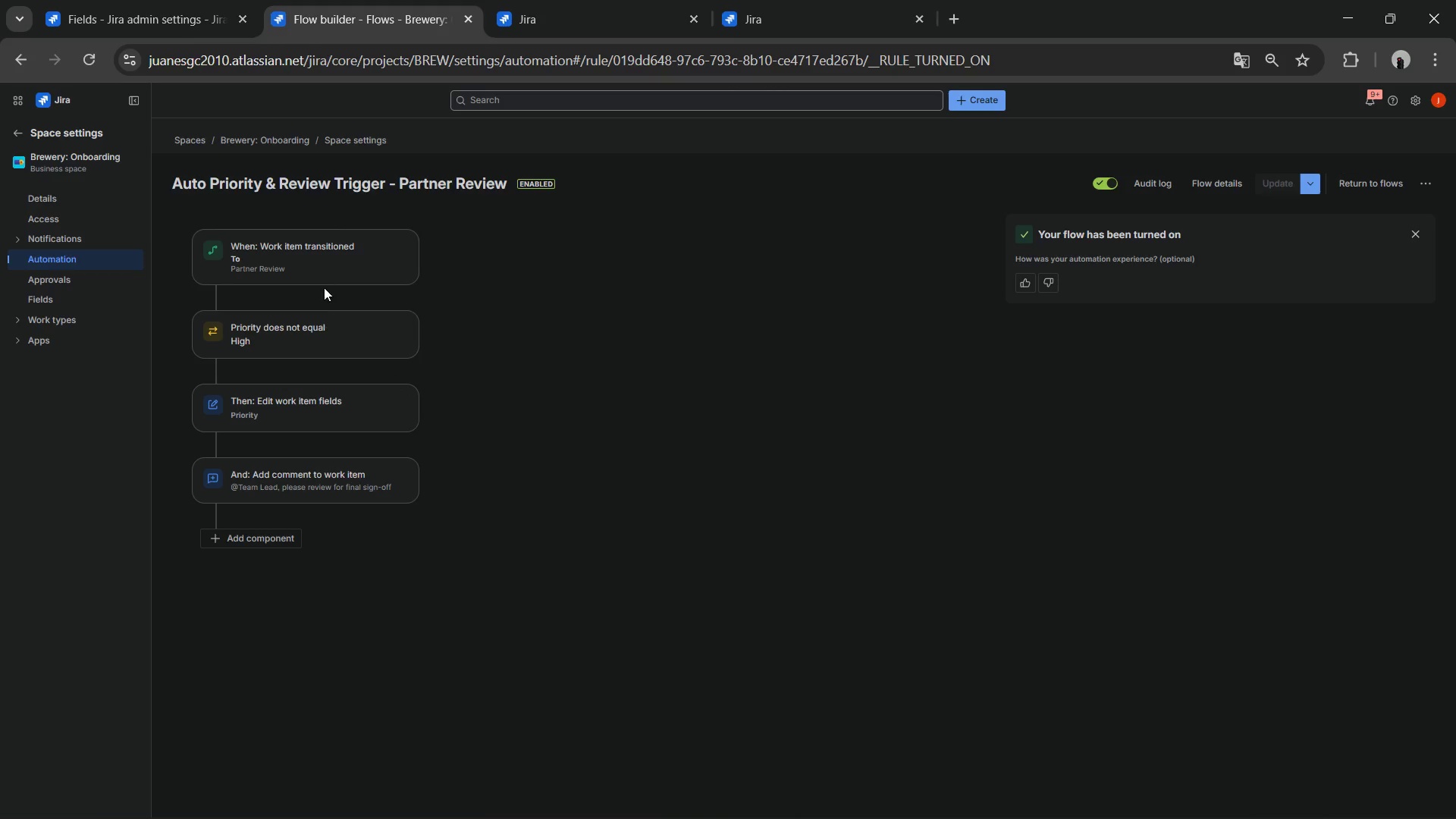 
left_click([16, 130])
 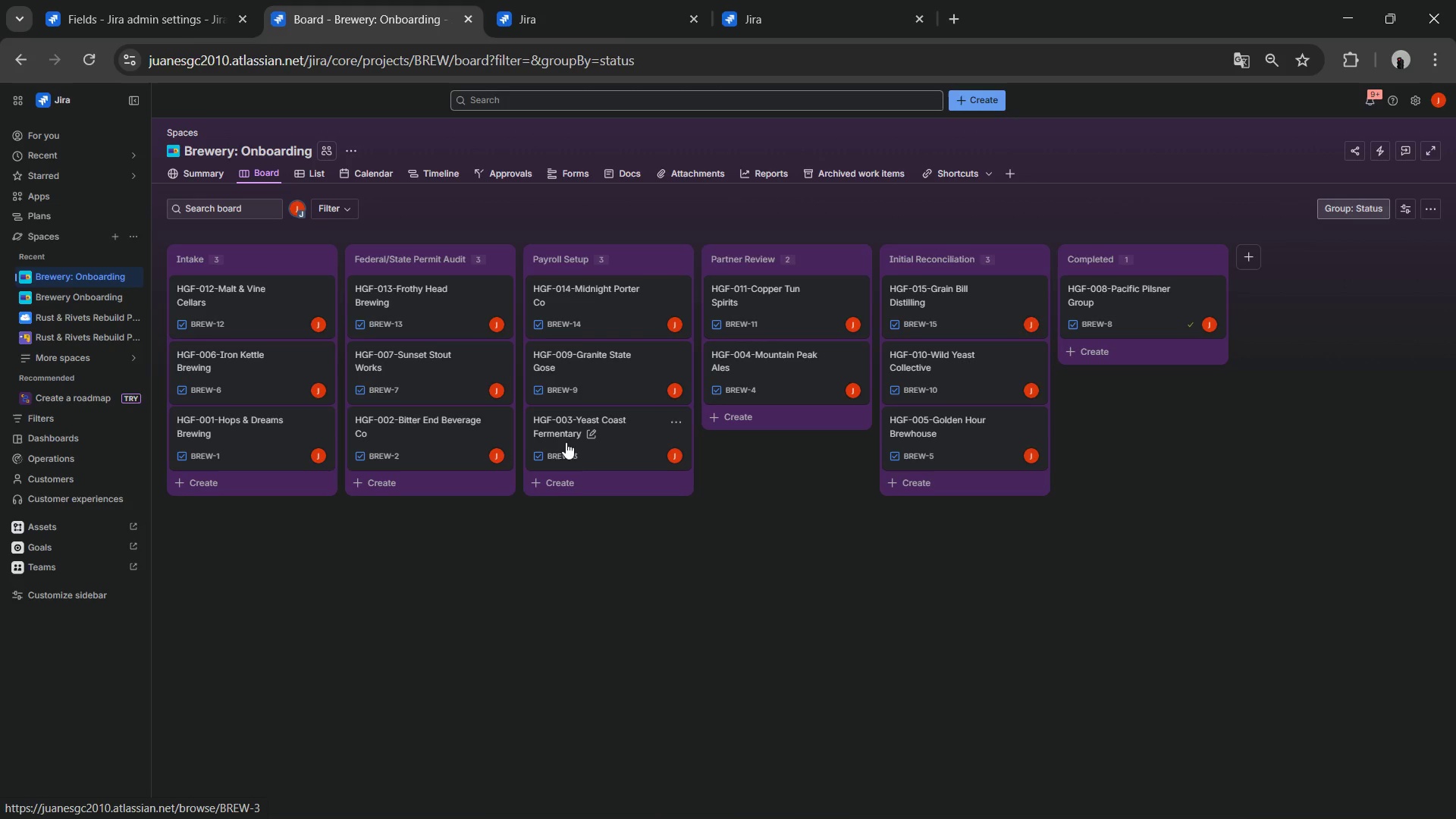 
wait(5.64)
 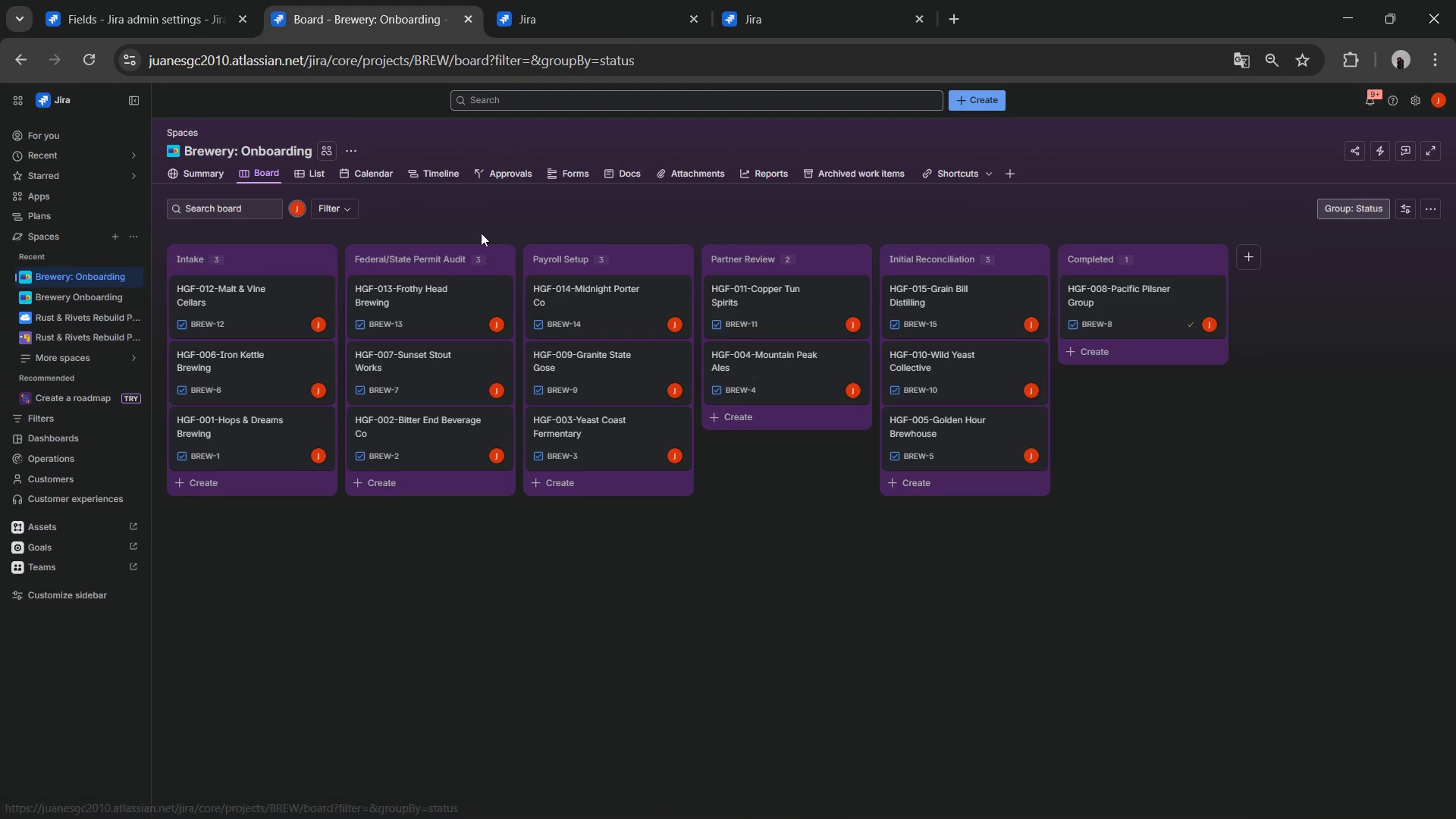 
left_click_drag(start_coordinate=[599, 455], to_coordinate=[761, 403])
 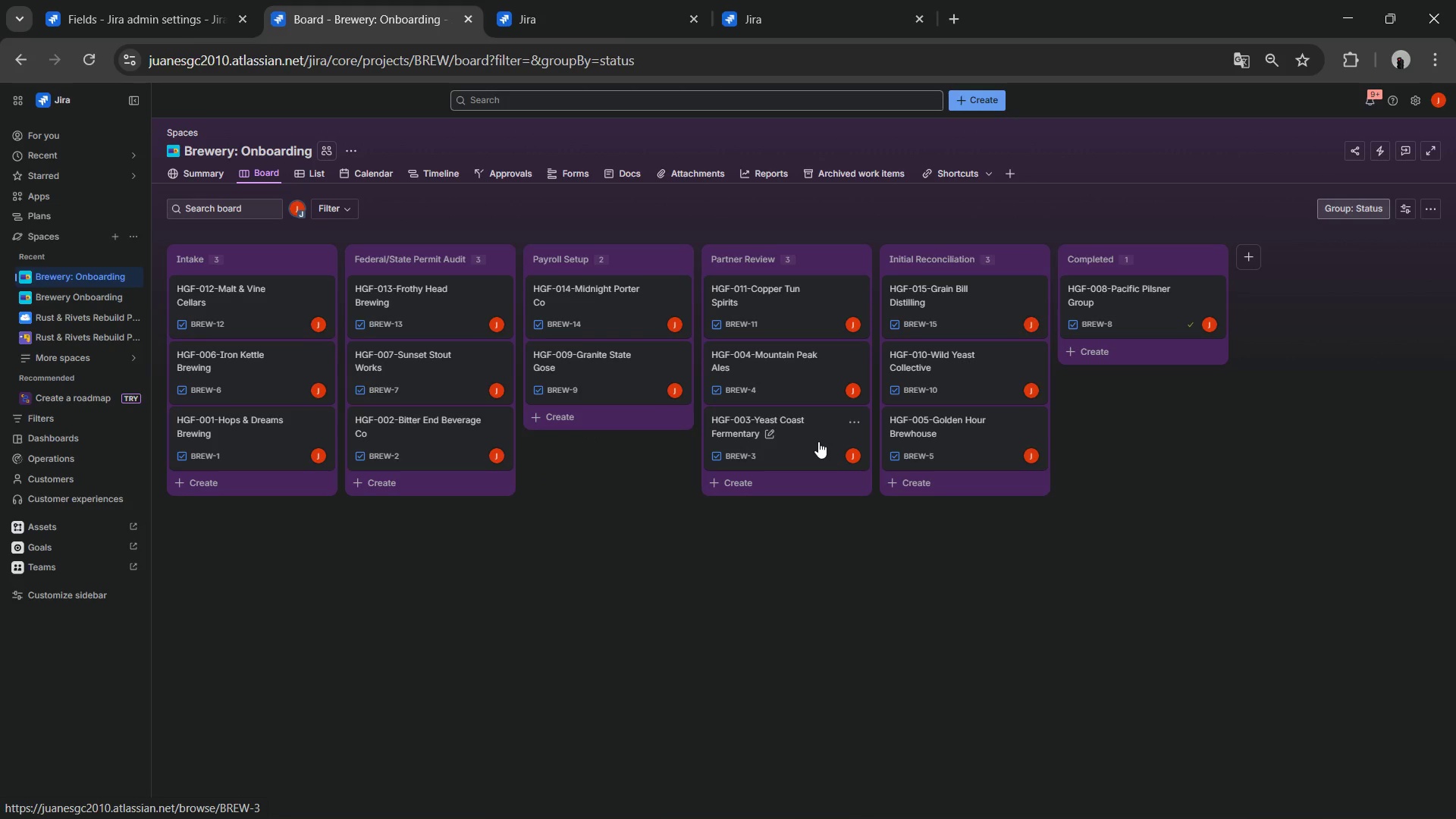 
left_click([818, 441])
 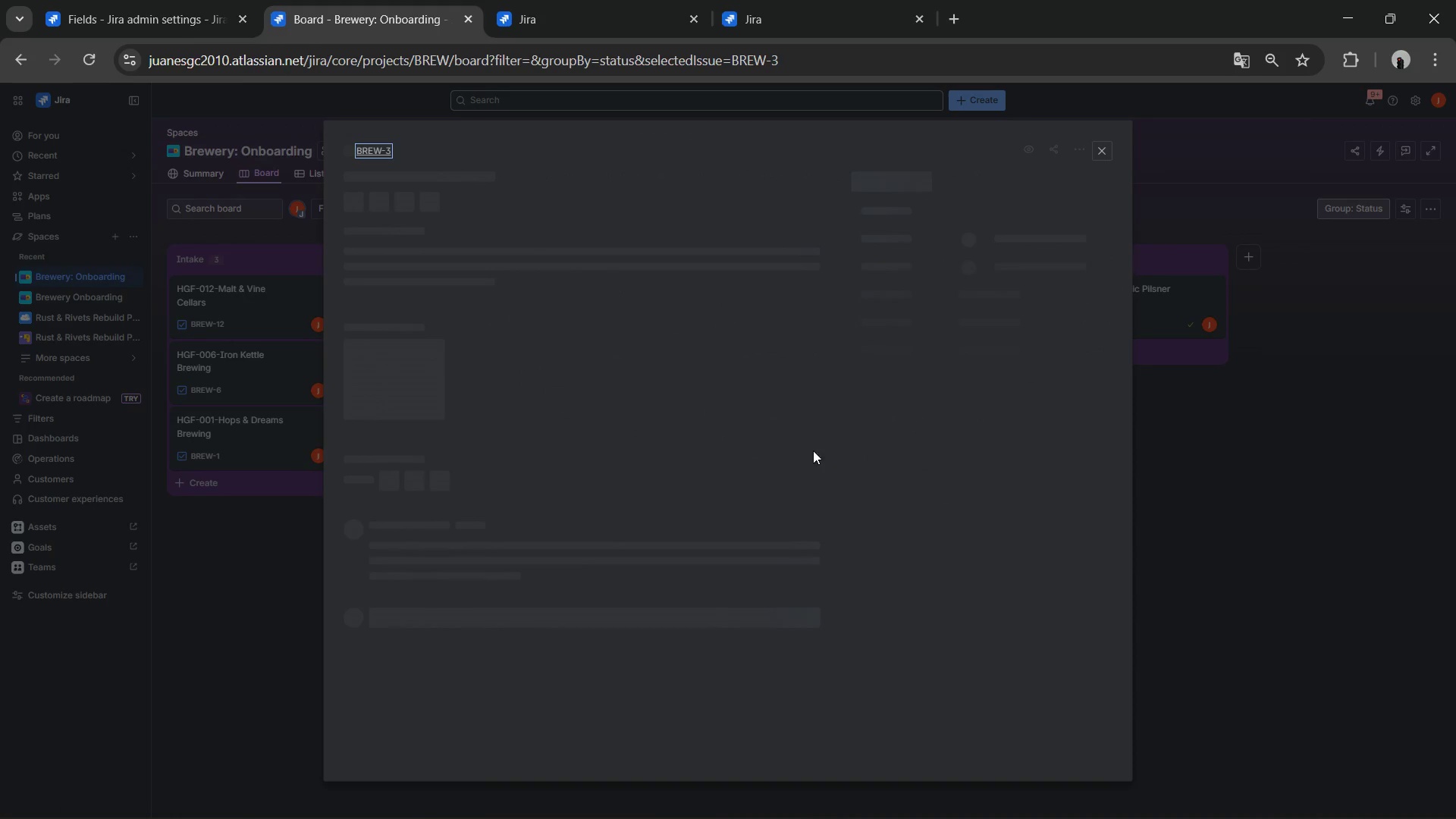 
mouse_move([960, 415])
 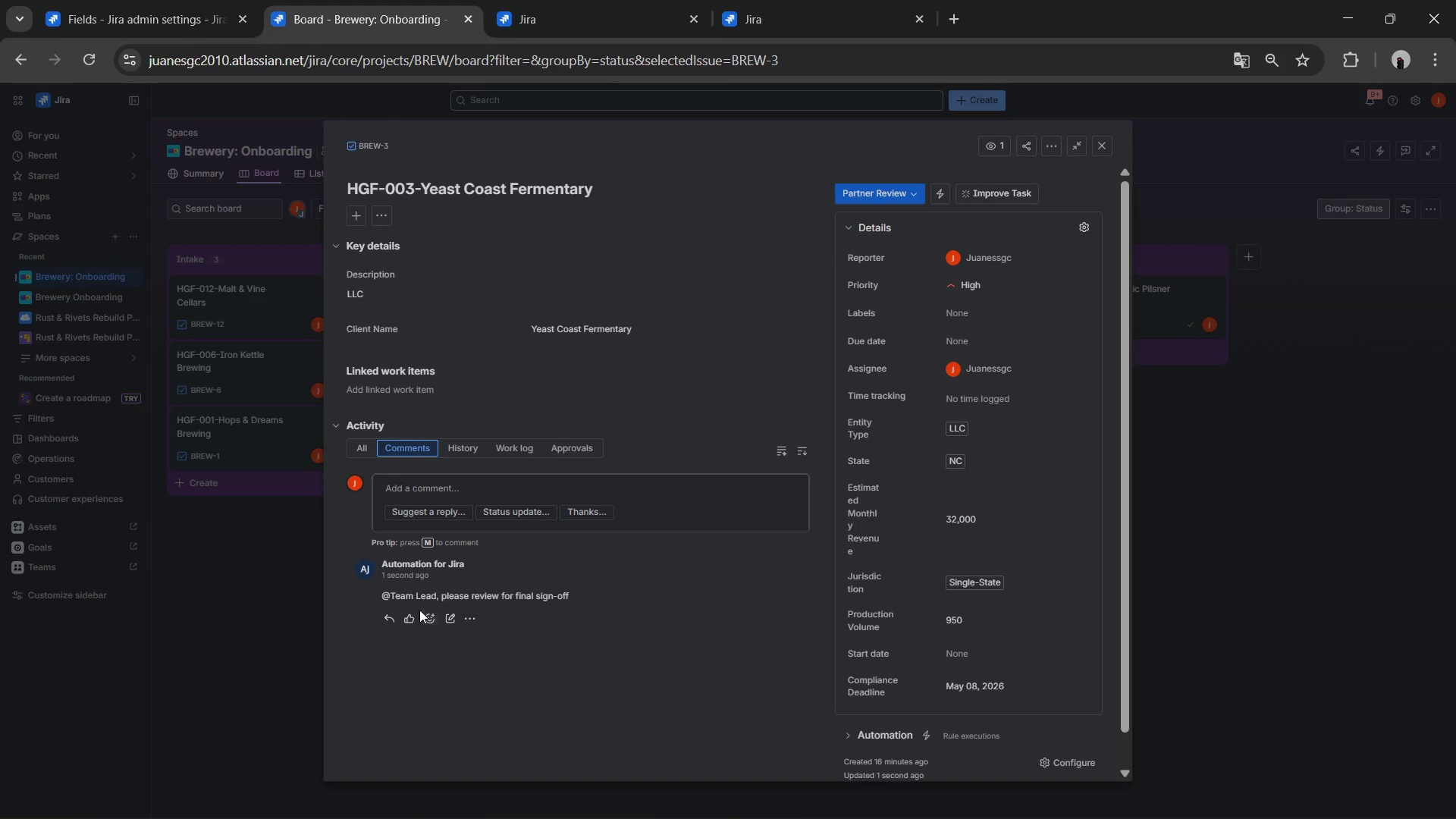 
double_click([441, 595])
 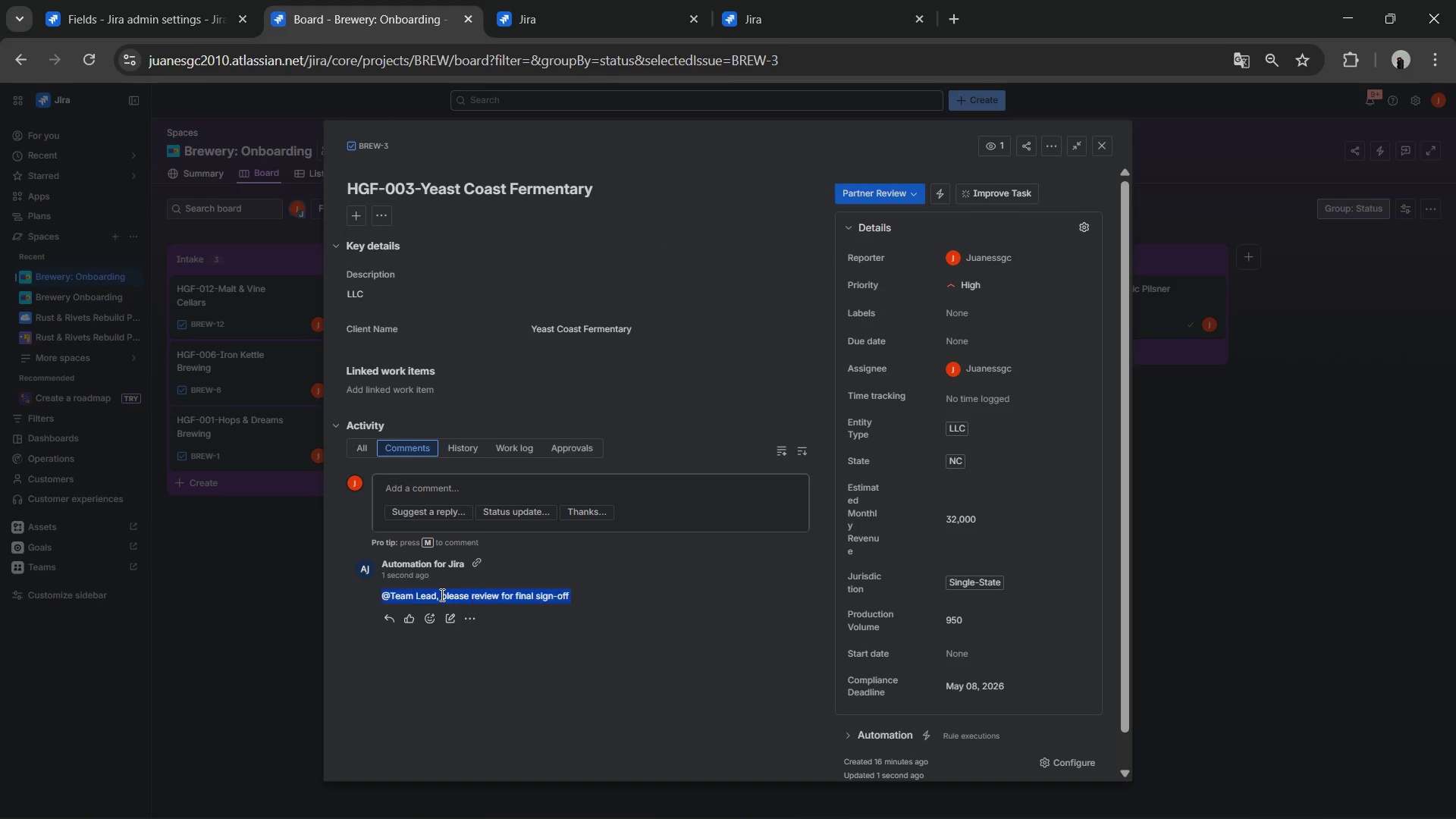 
triple_click([441, 595])
 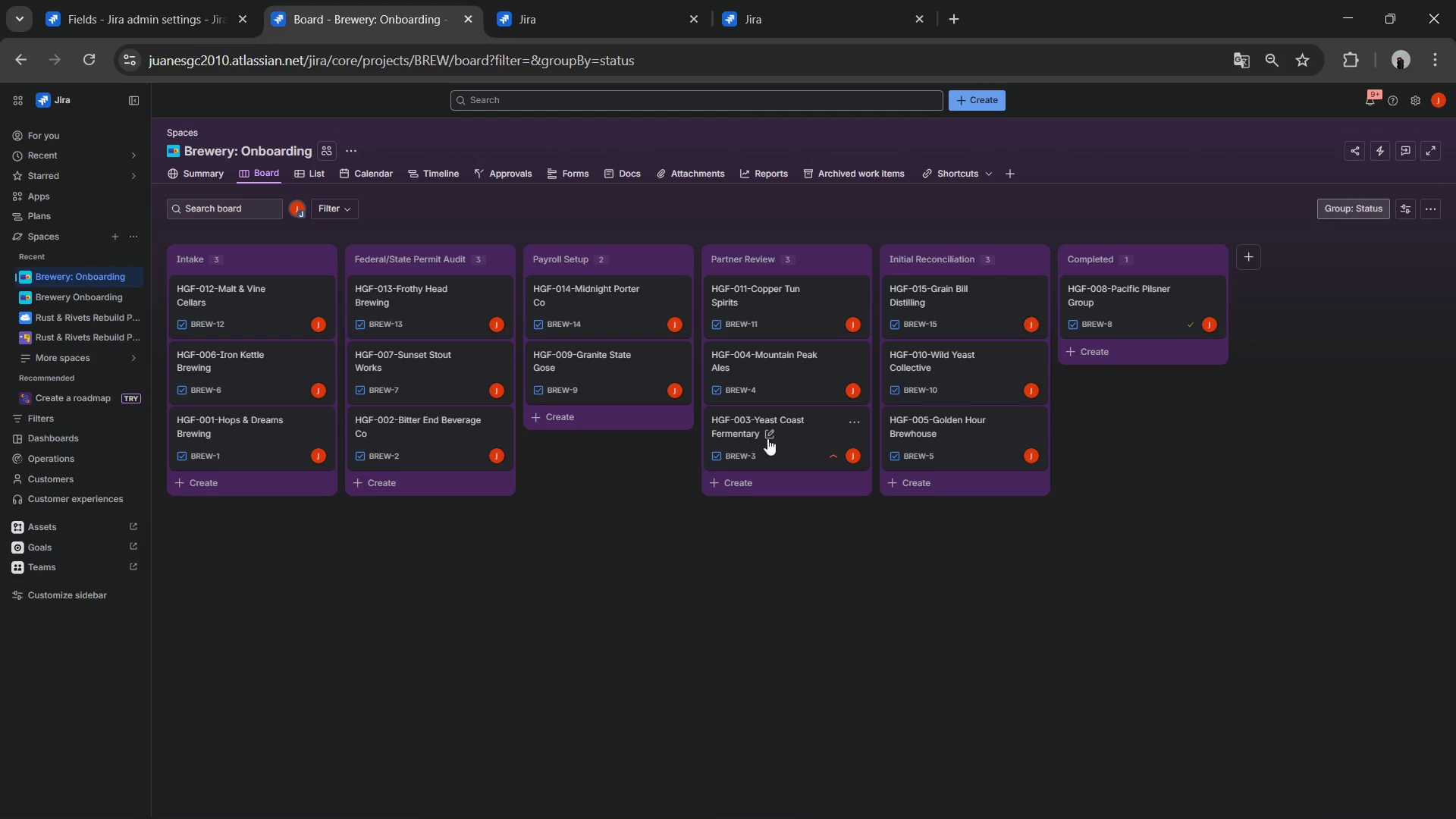 
wait(5.91)
 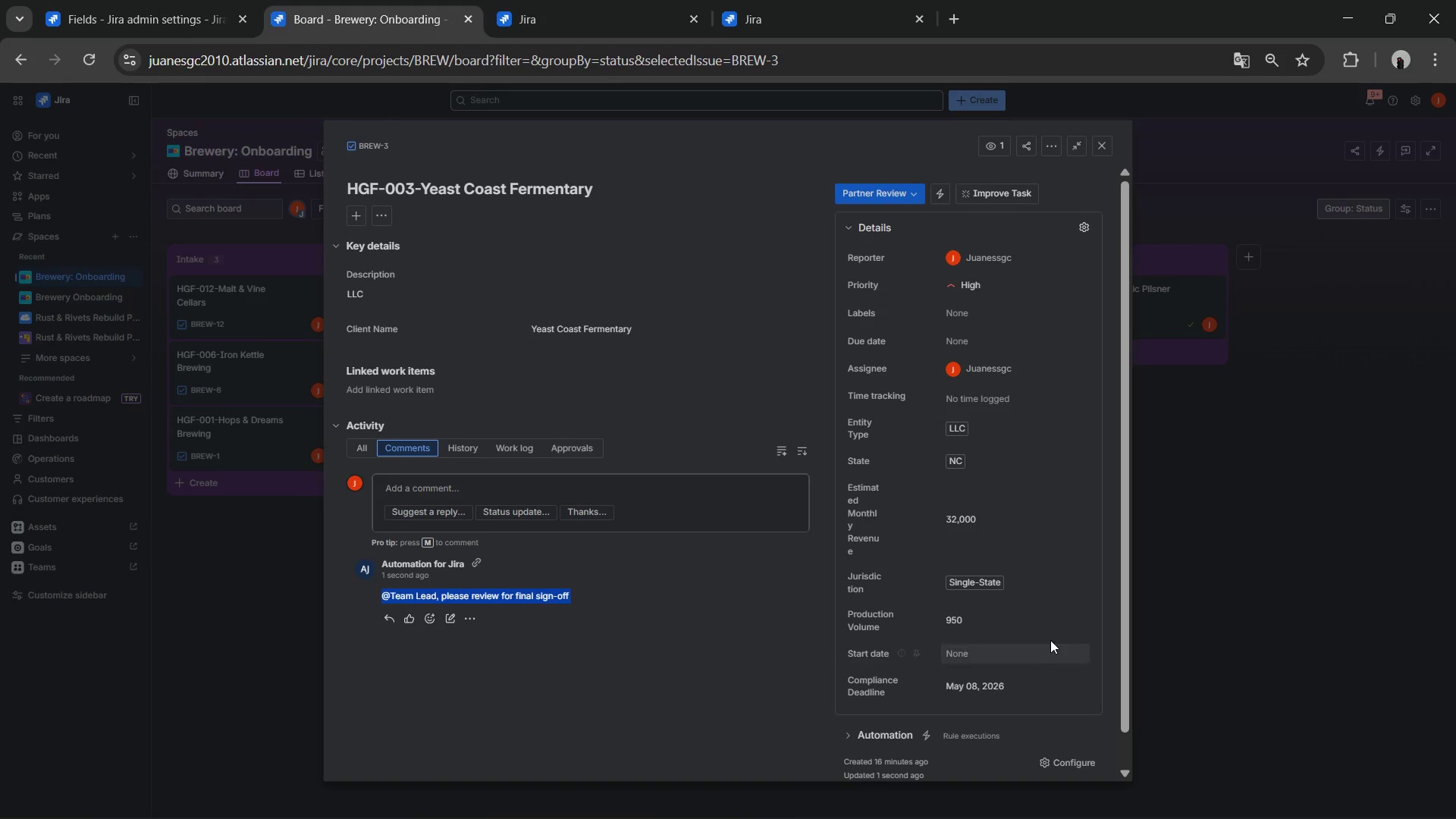 
left_click_drag(start_coordinate=[771, 378], to_coordinate=[632, 411])
 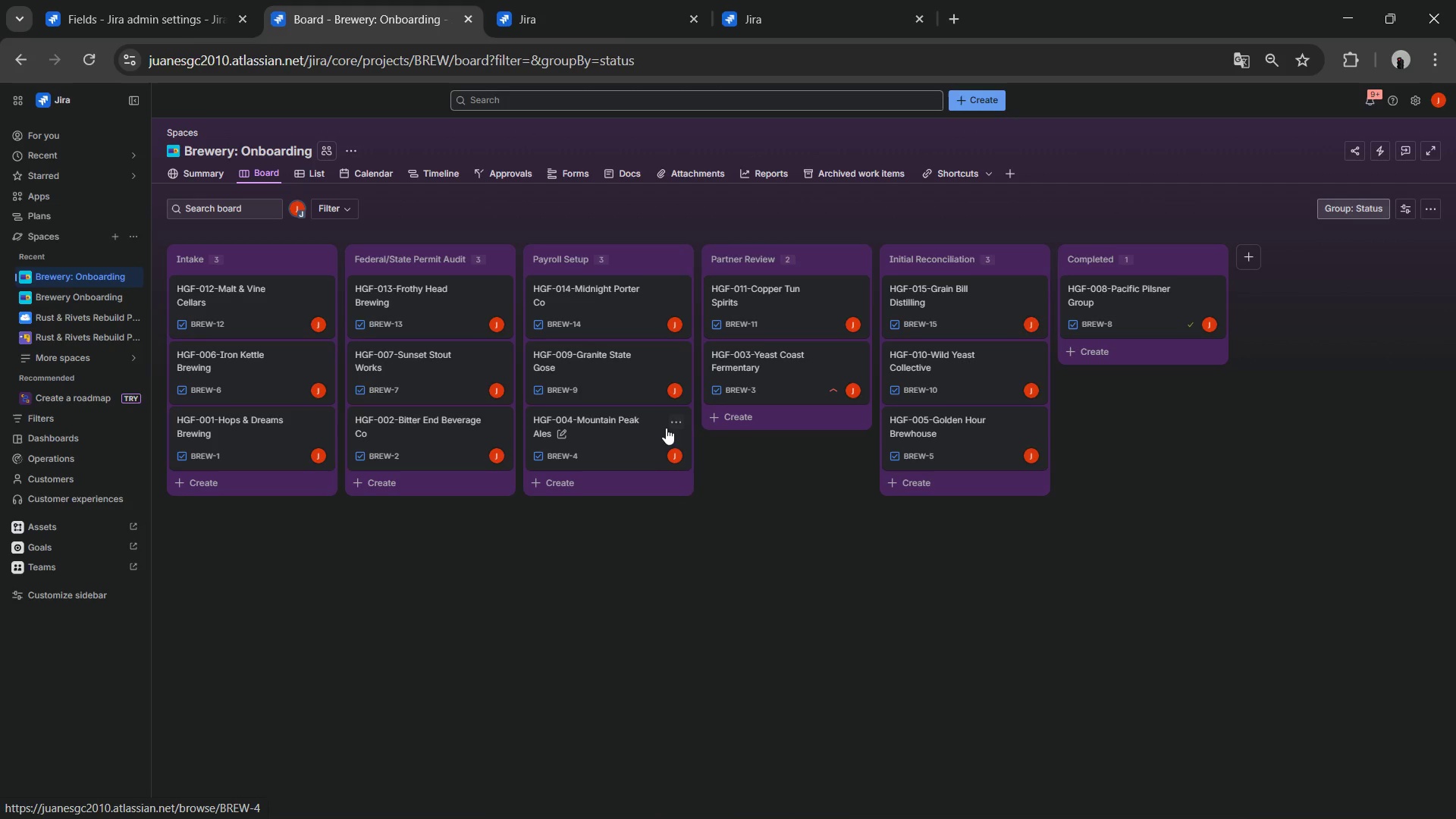 
left_click_drag(start_coordinate=[647, 437], to_coordinate=[782, 381])
 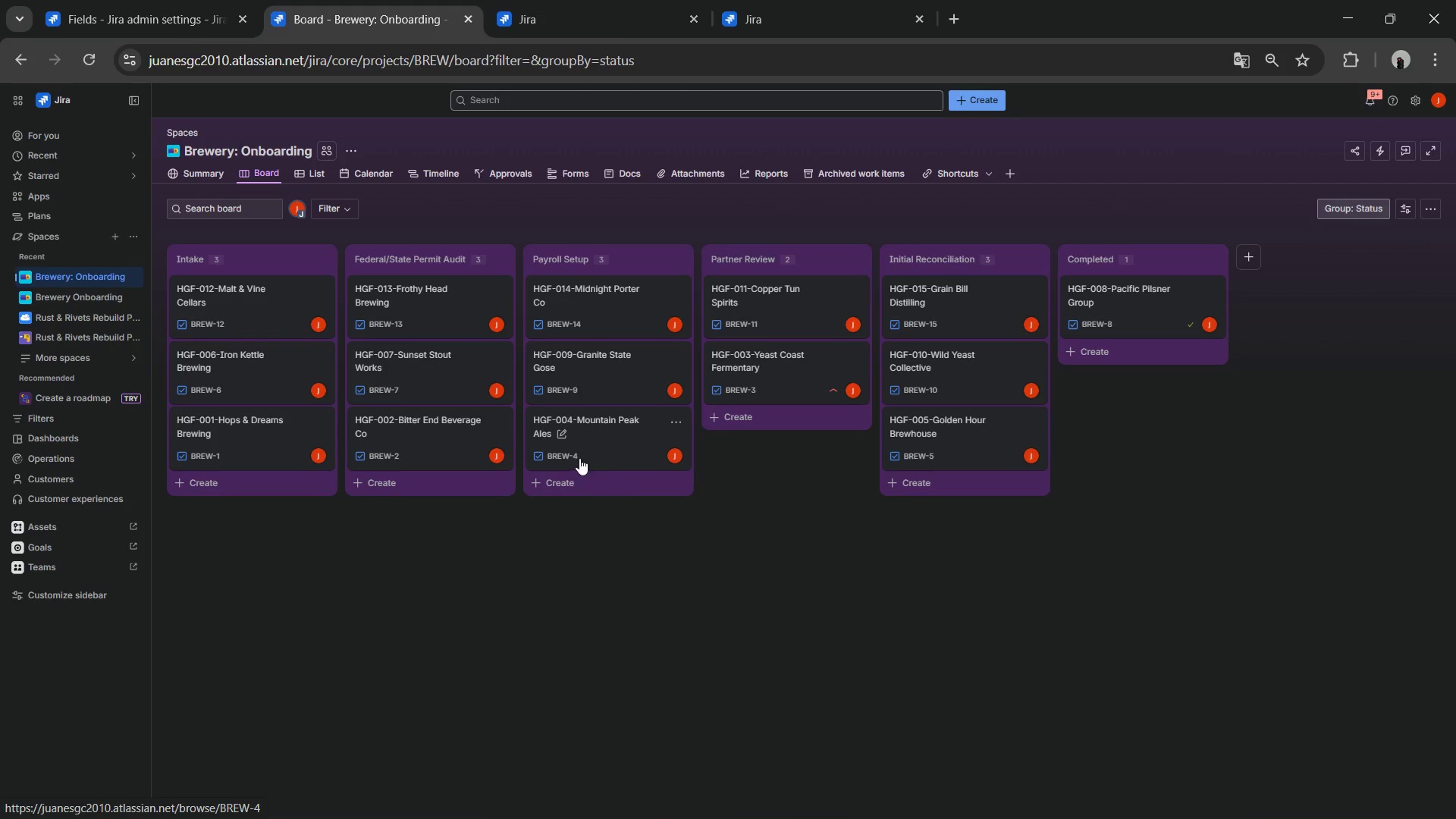 
left_click_drag(start_coordinate=[605, 447], to_coordinate=[777, 366])
 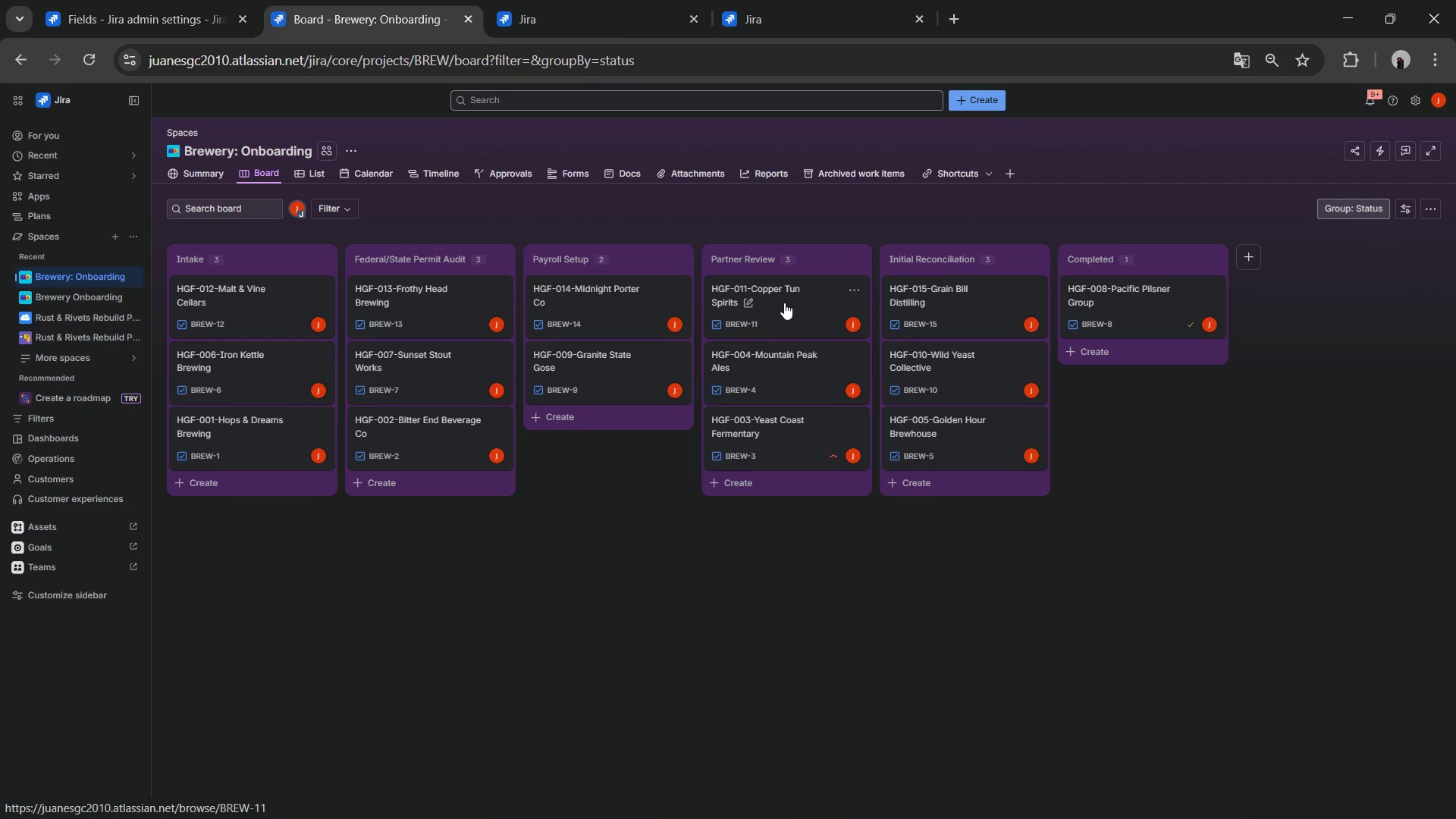 
left_click_drag(start_coordinate=[784, 303], to_coordinate=[592, 416])
 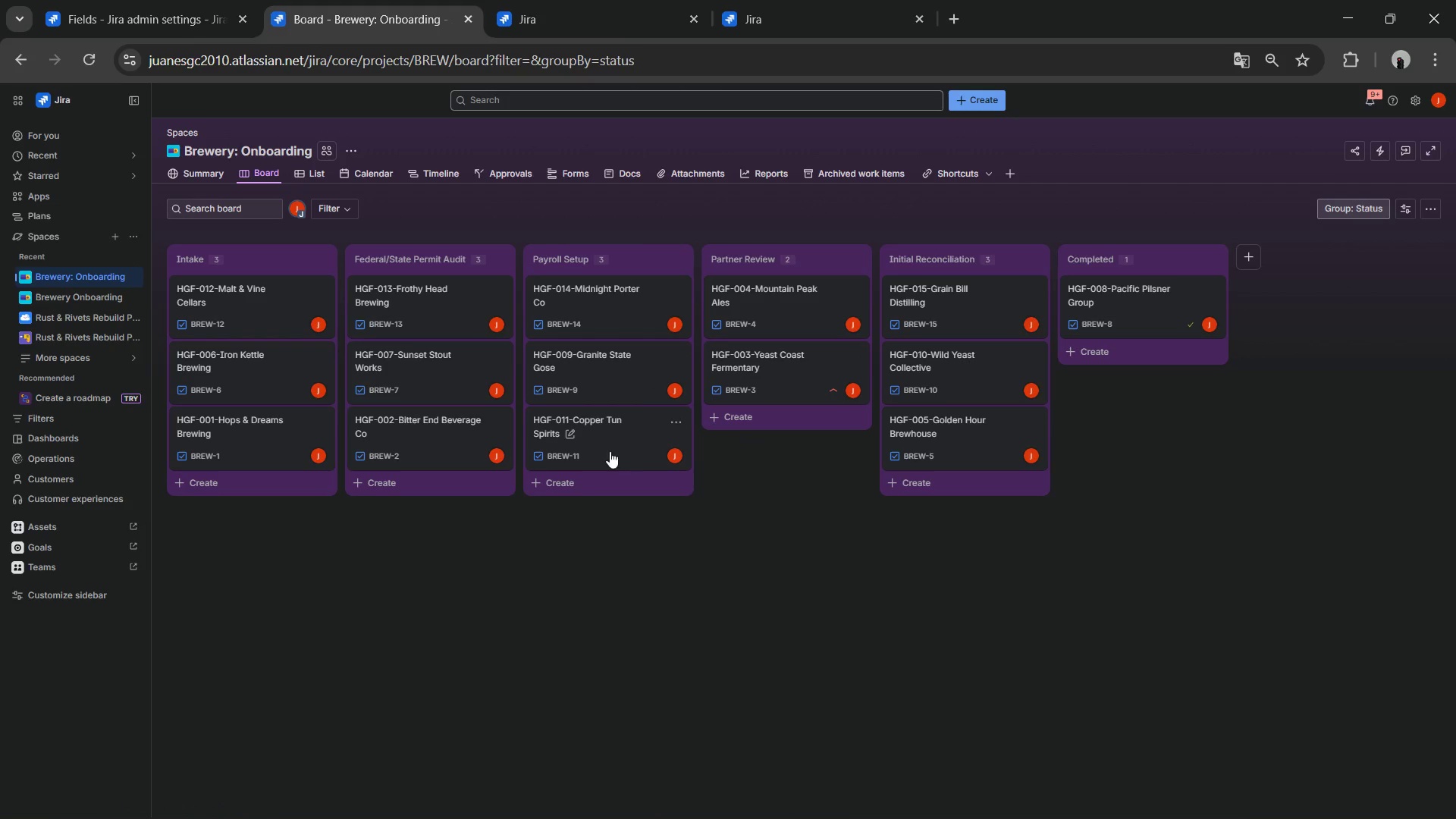 
left_click_drag(start_coordinate=[613, 448], to_coordinate=[799, 340])
 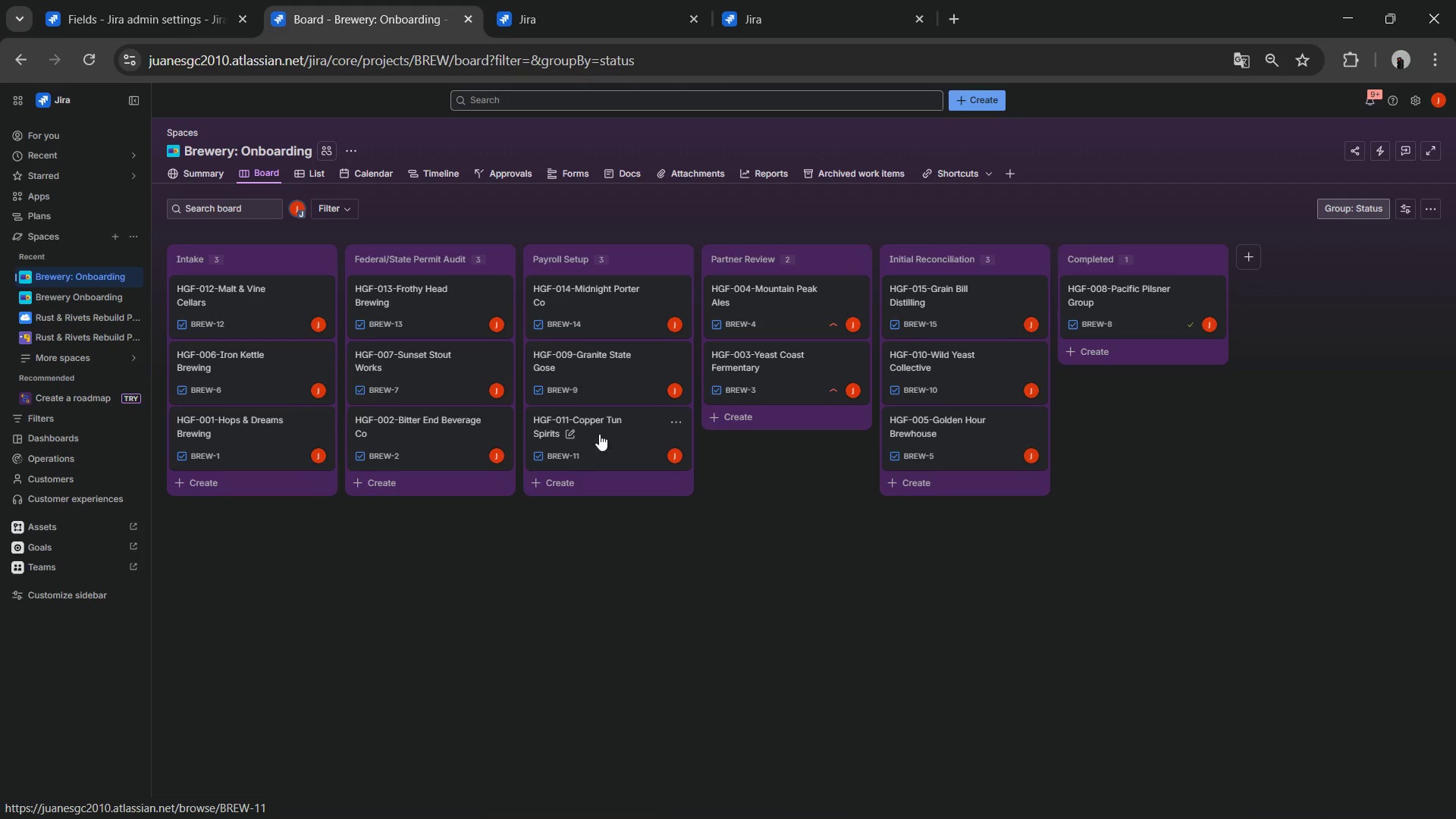 
left_click_drag(start_coordinate=[592, 441], to_coordinate=[796, 346])
 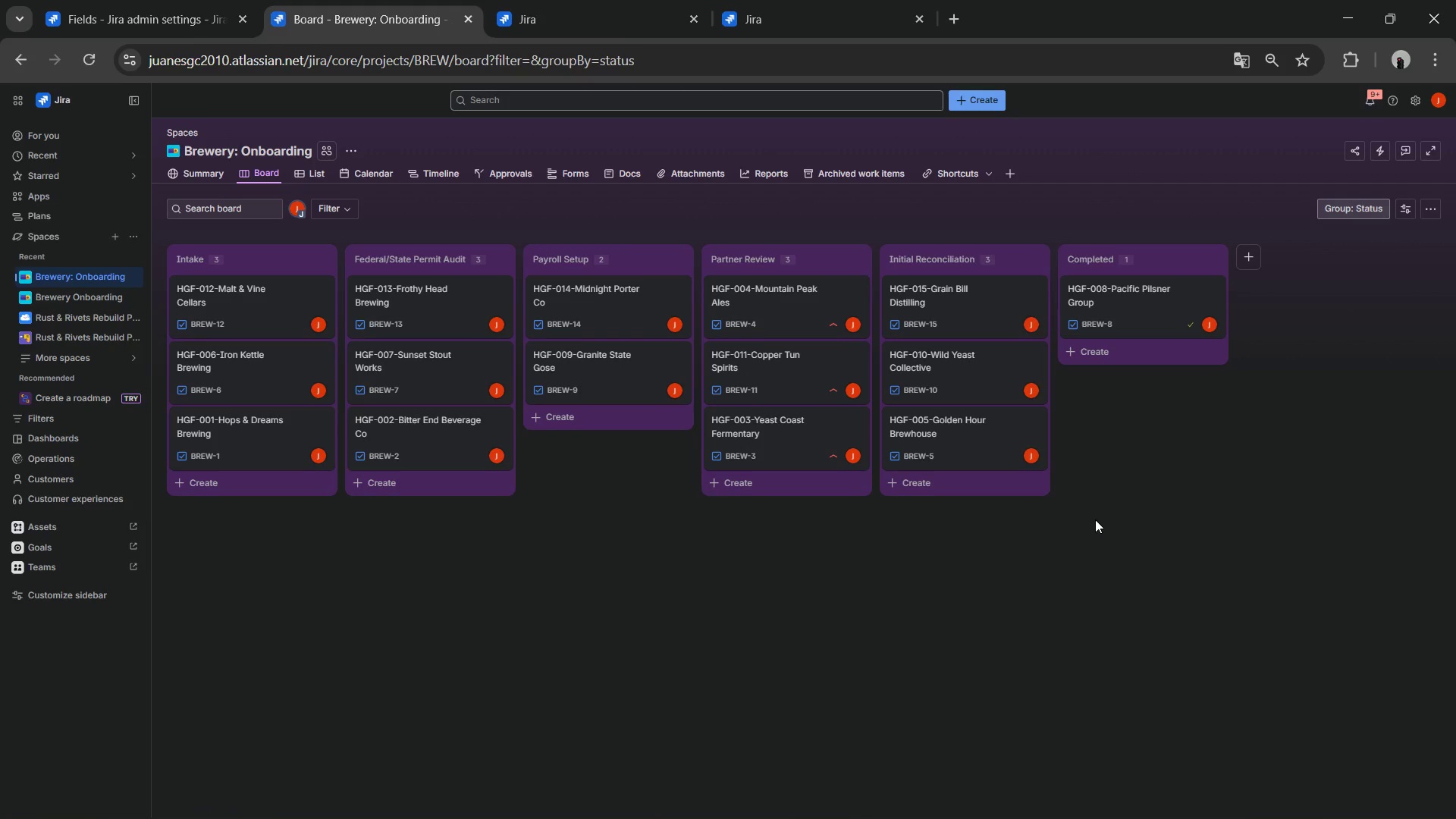 
wait(14.95)
 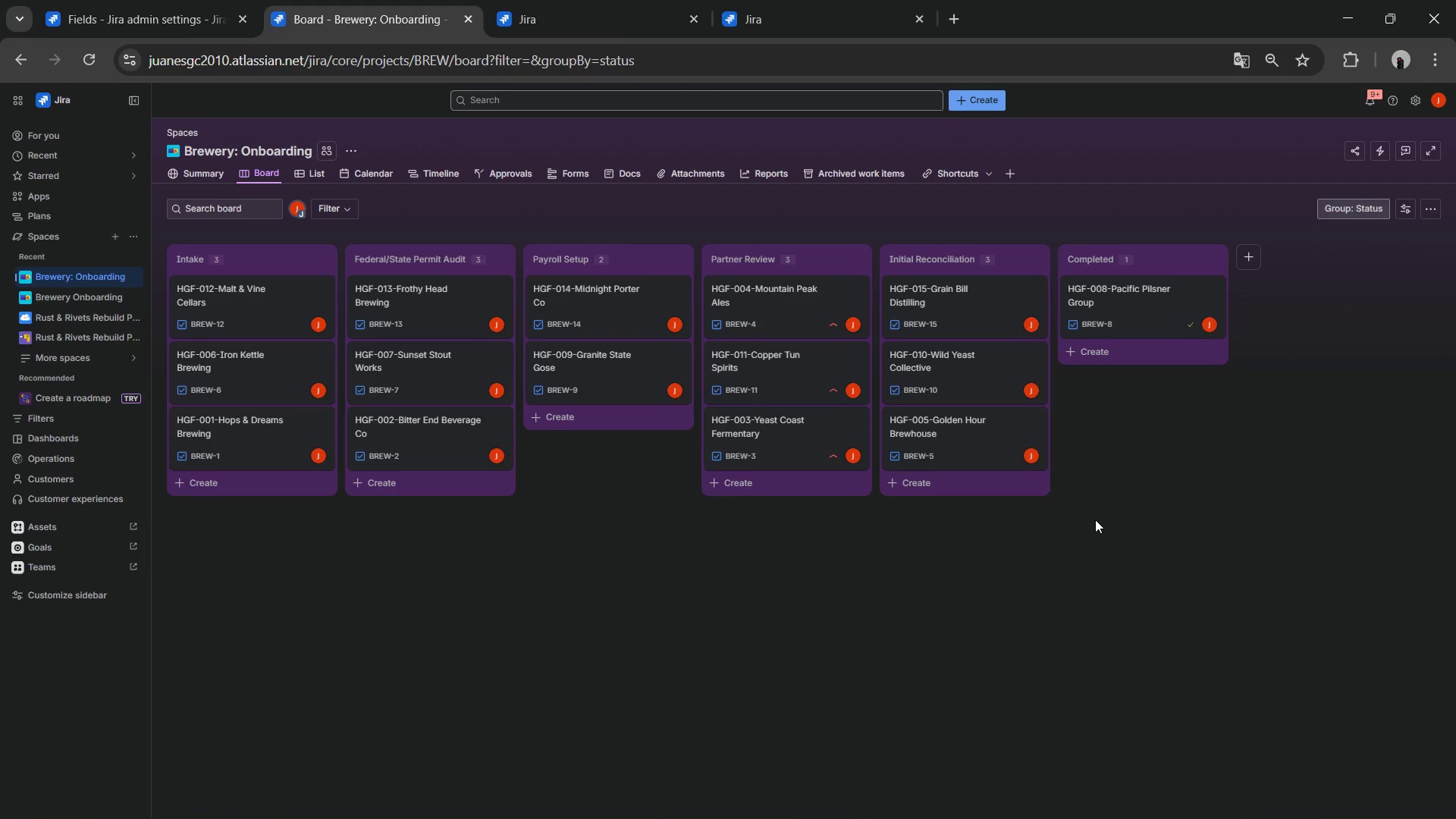 
left_click([946, 818])